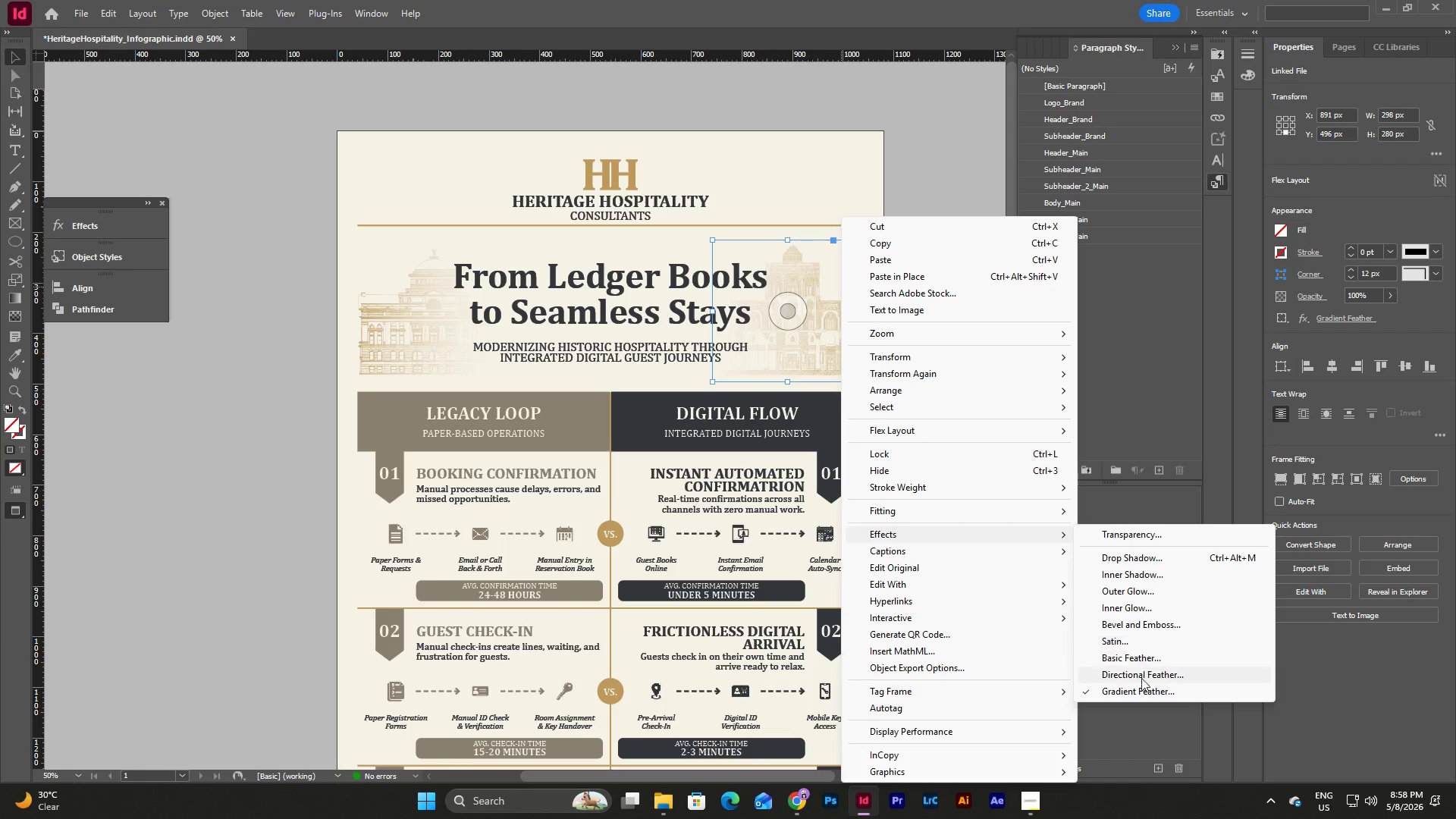 
left_click([1141, 693])
 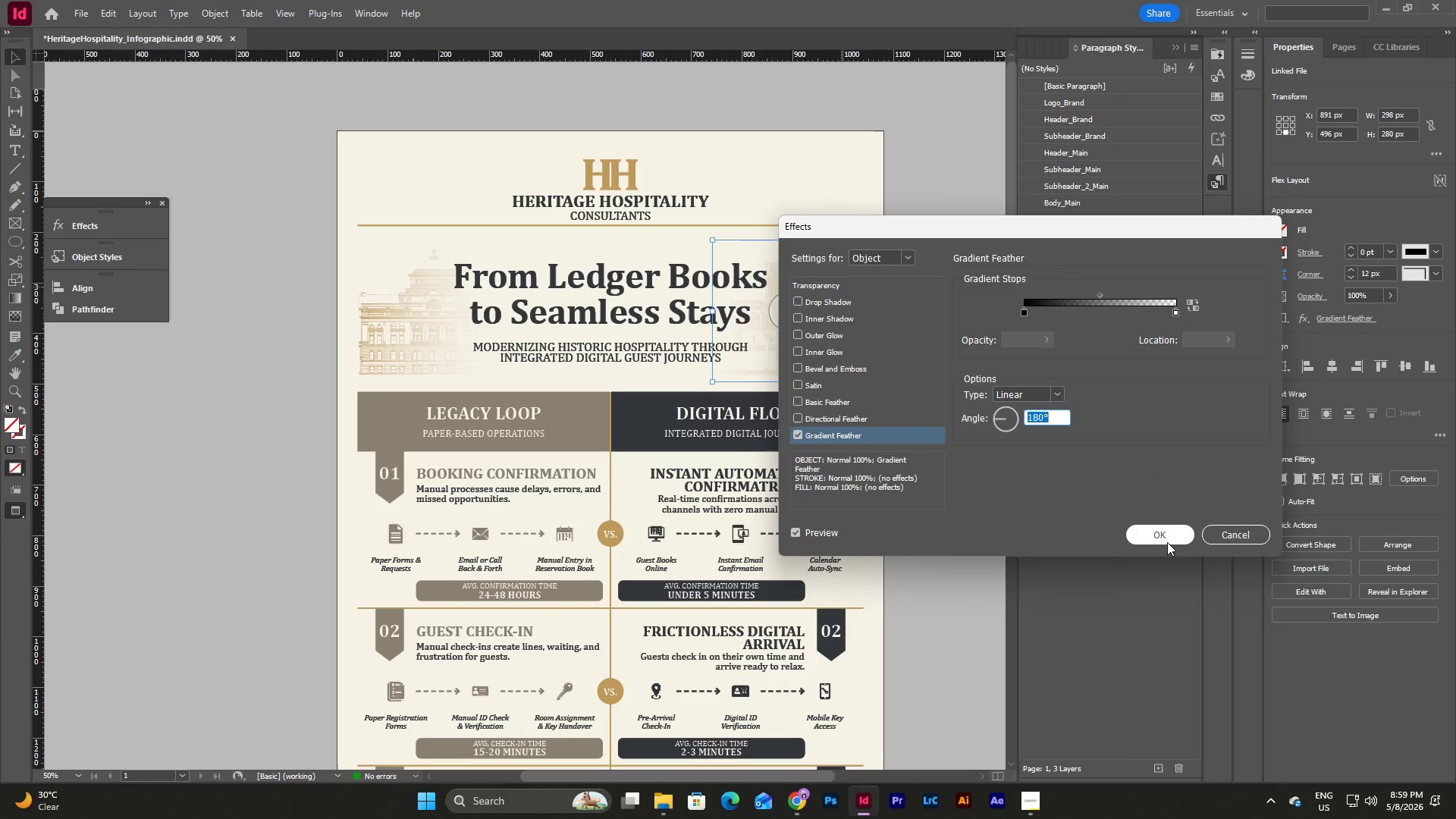 
left_click([1167, 542])
 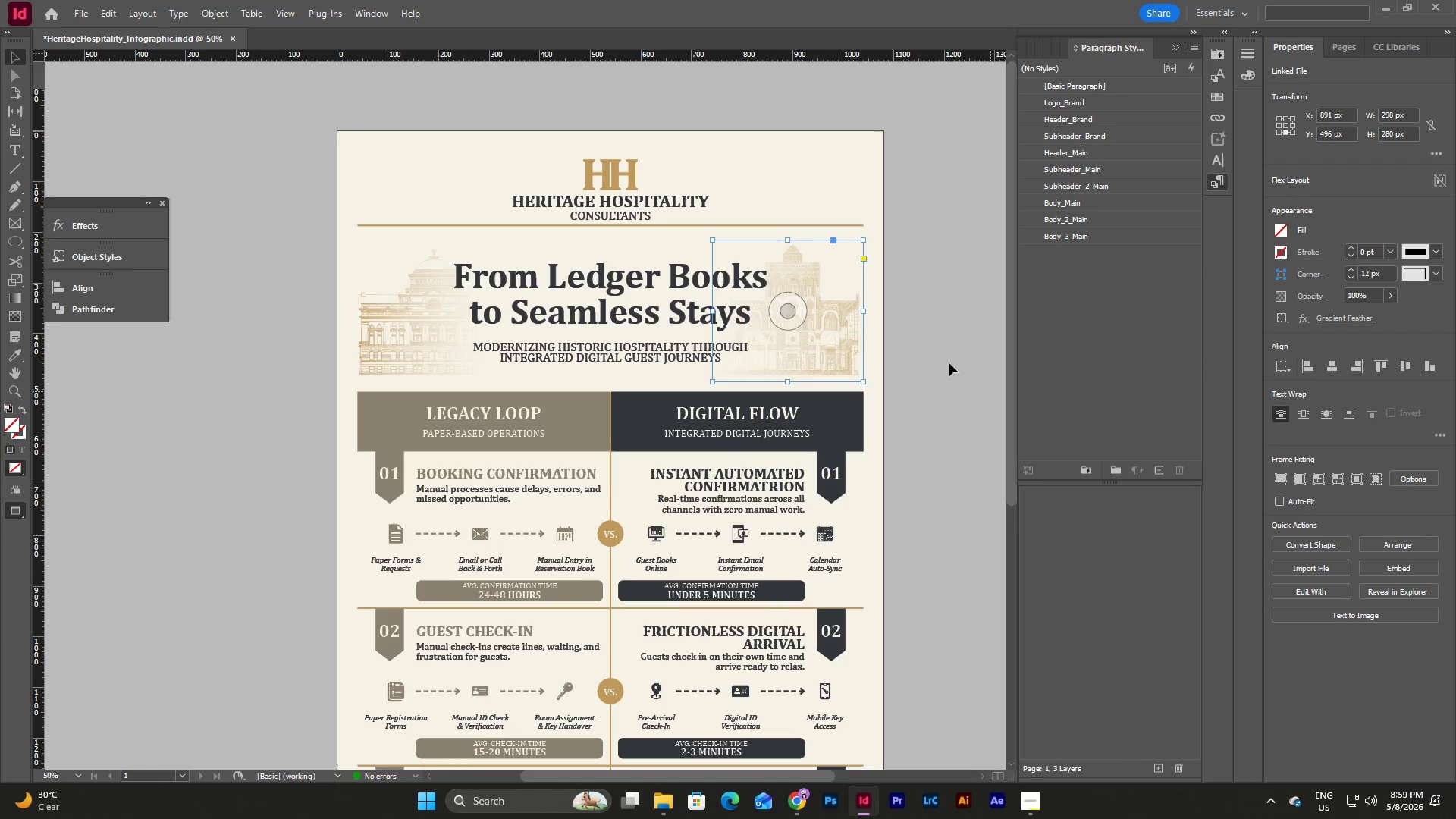 
left_click([922, 341])
 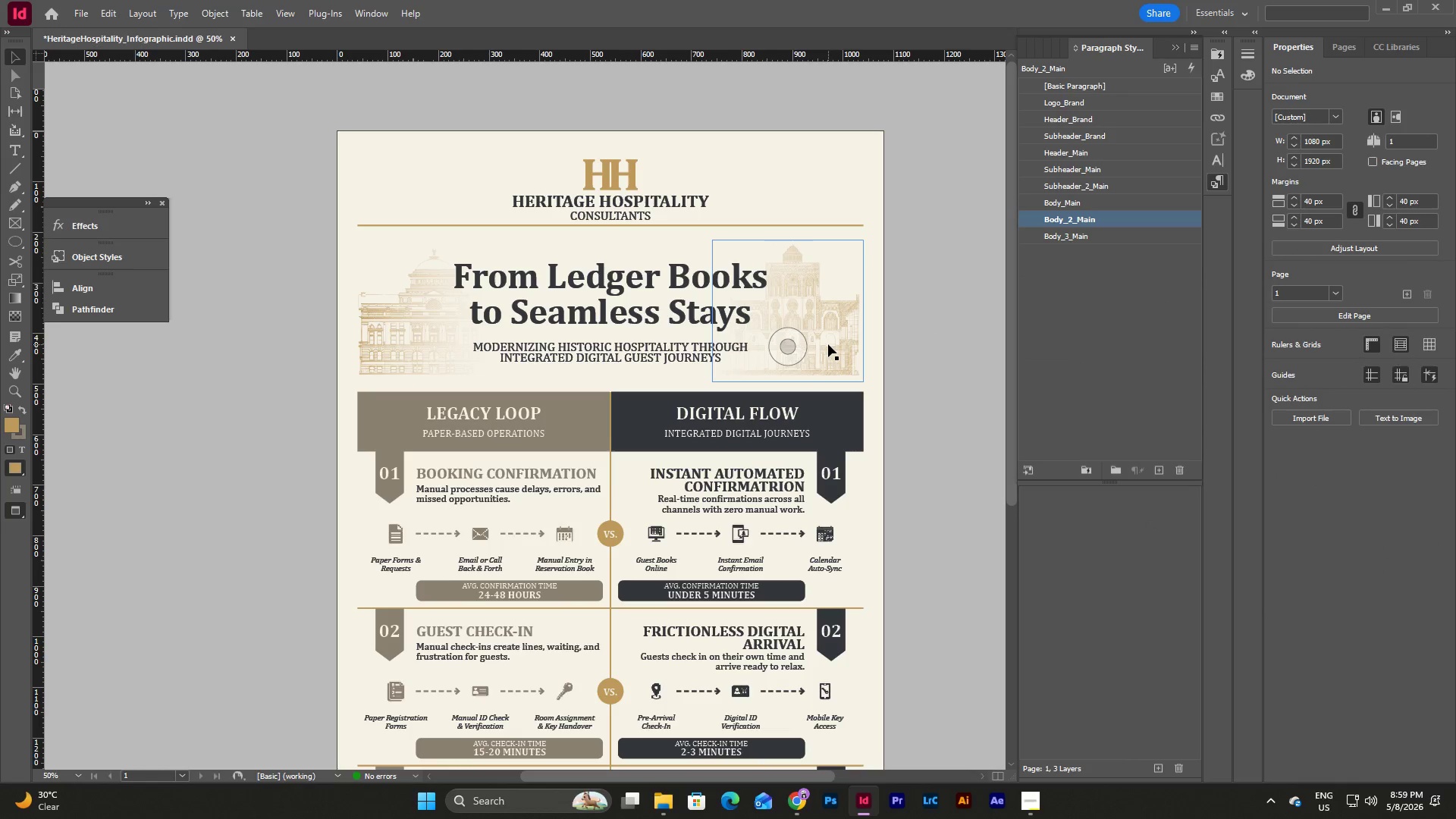 
double_click([828, 344])
 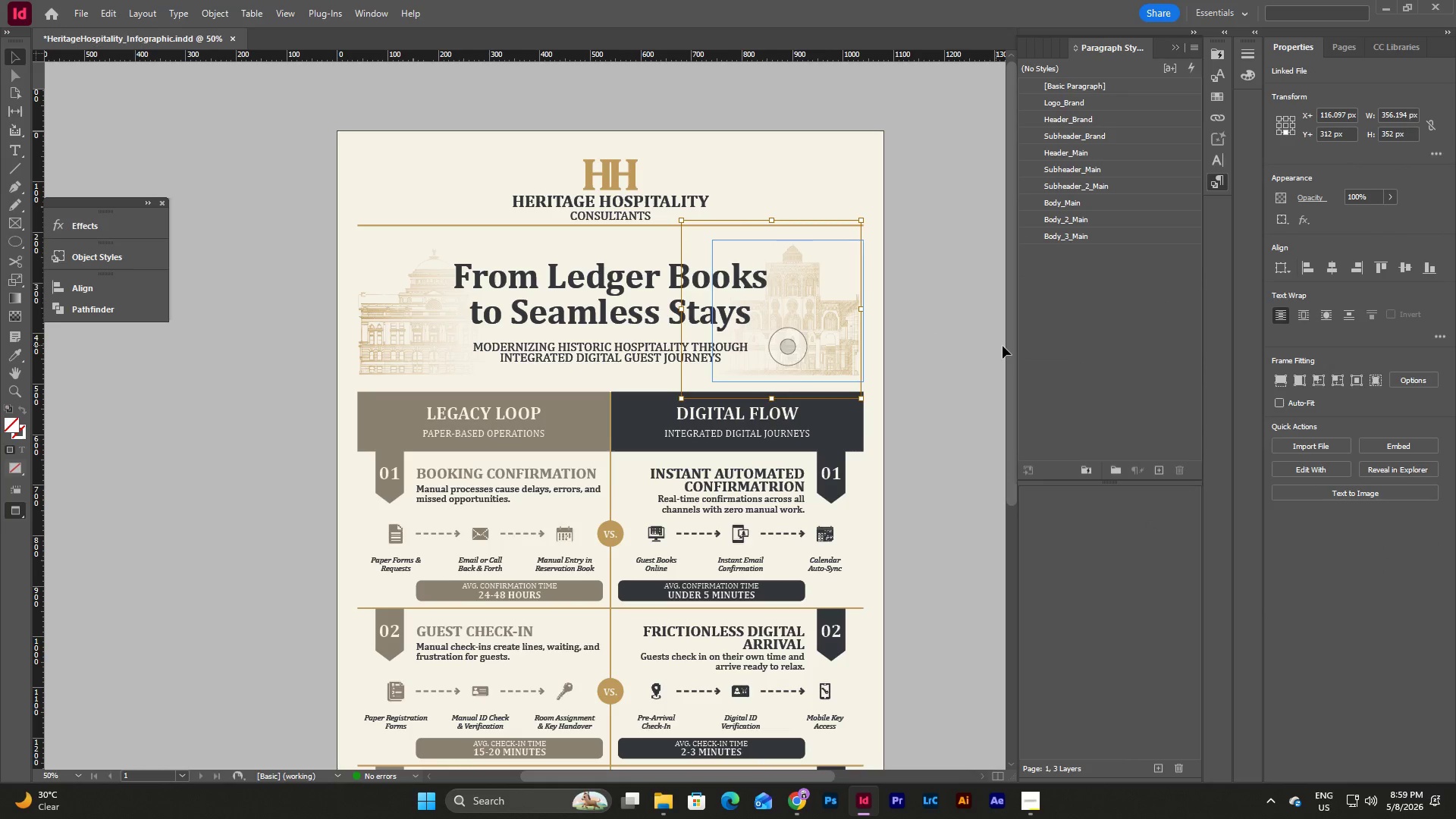 
left_click([1003, 346])
 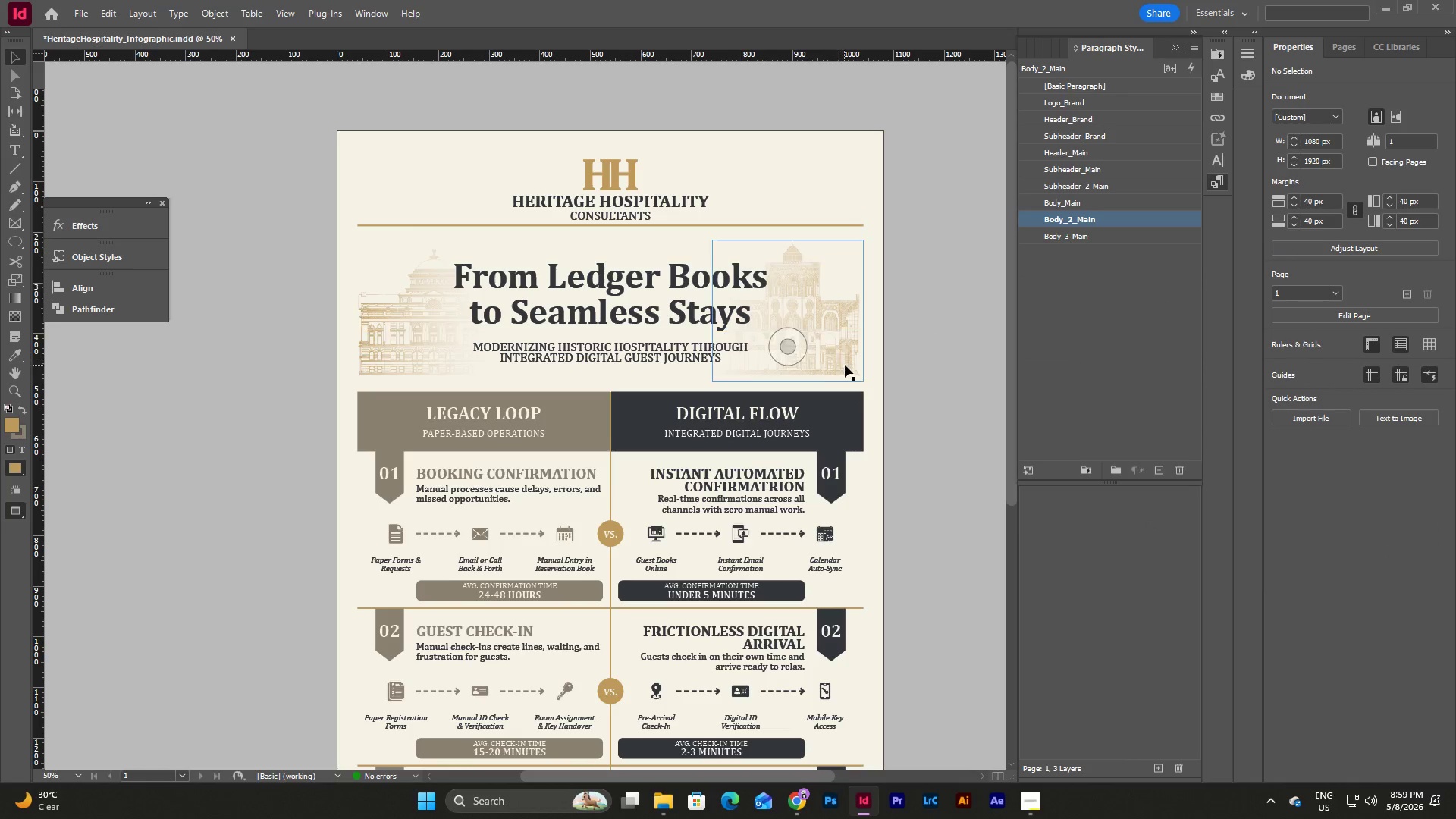 
left_click([845, 365])
 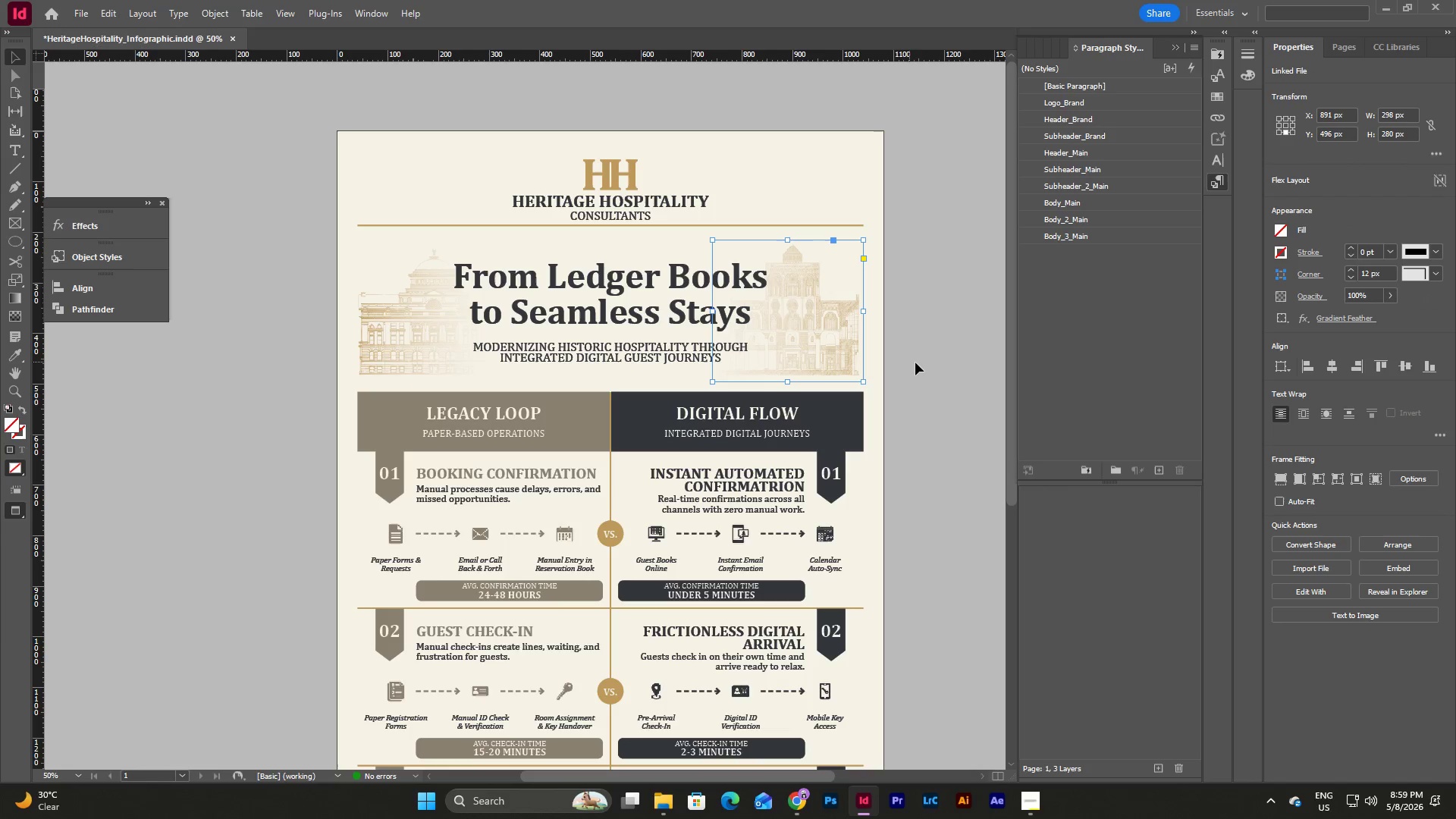 
left_click([949, 356])
 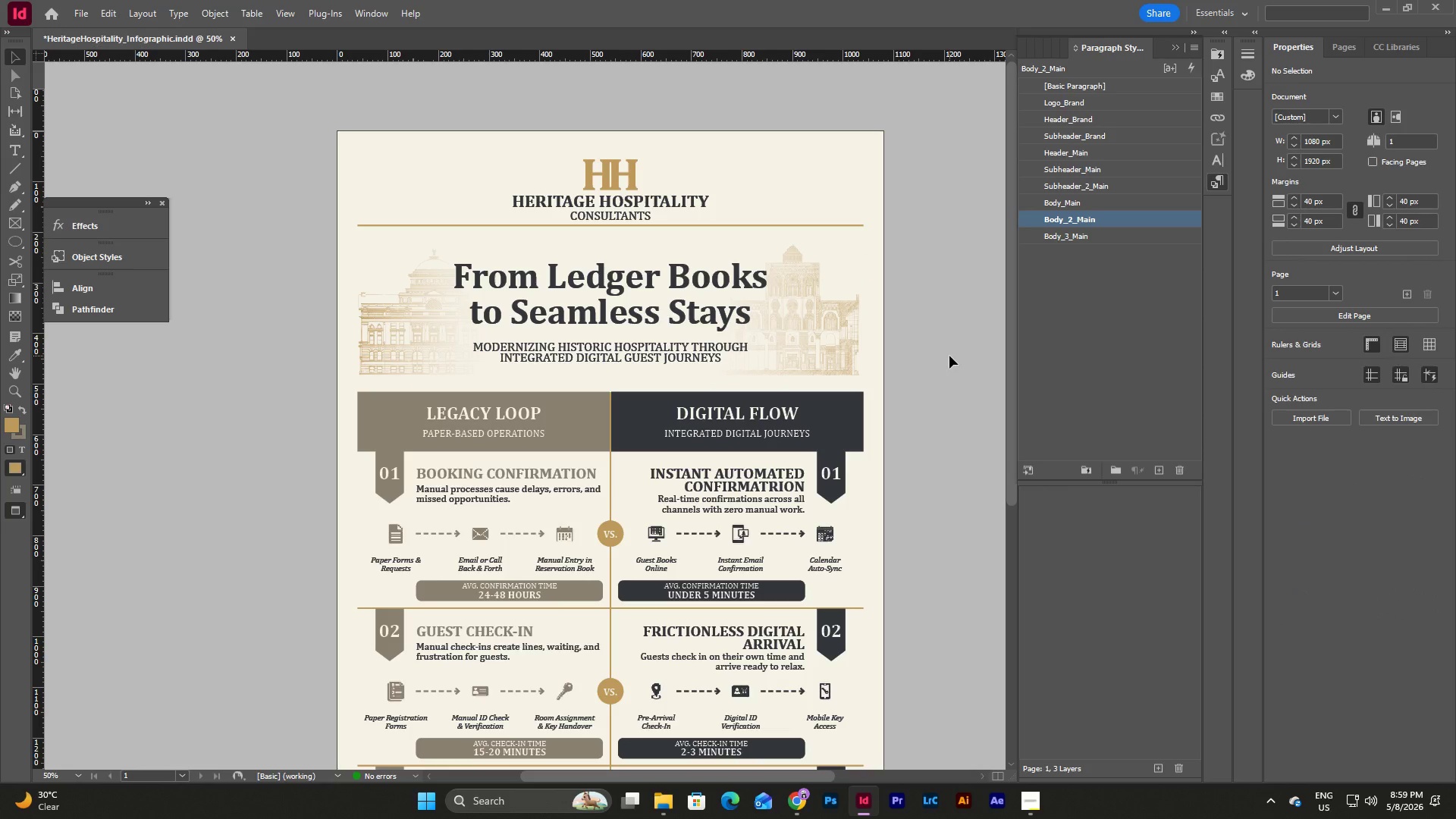 
type(wwww)
 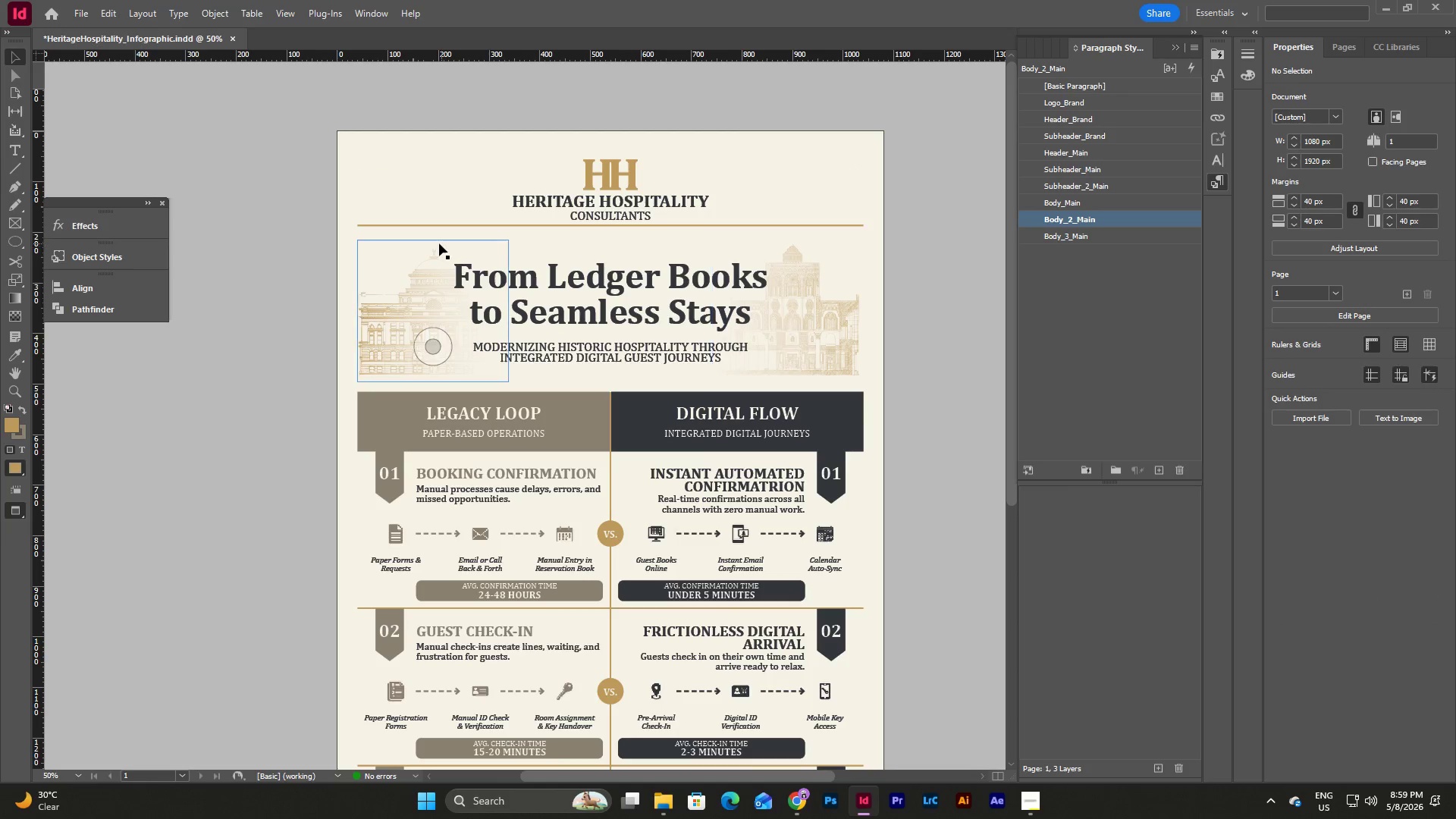 
left_click([786, 256])
 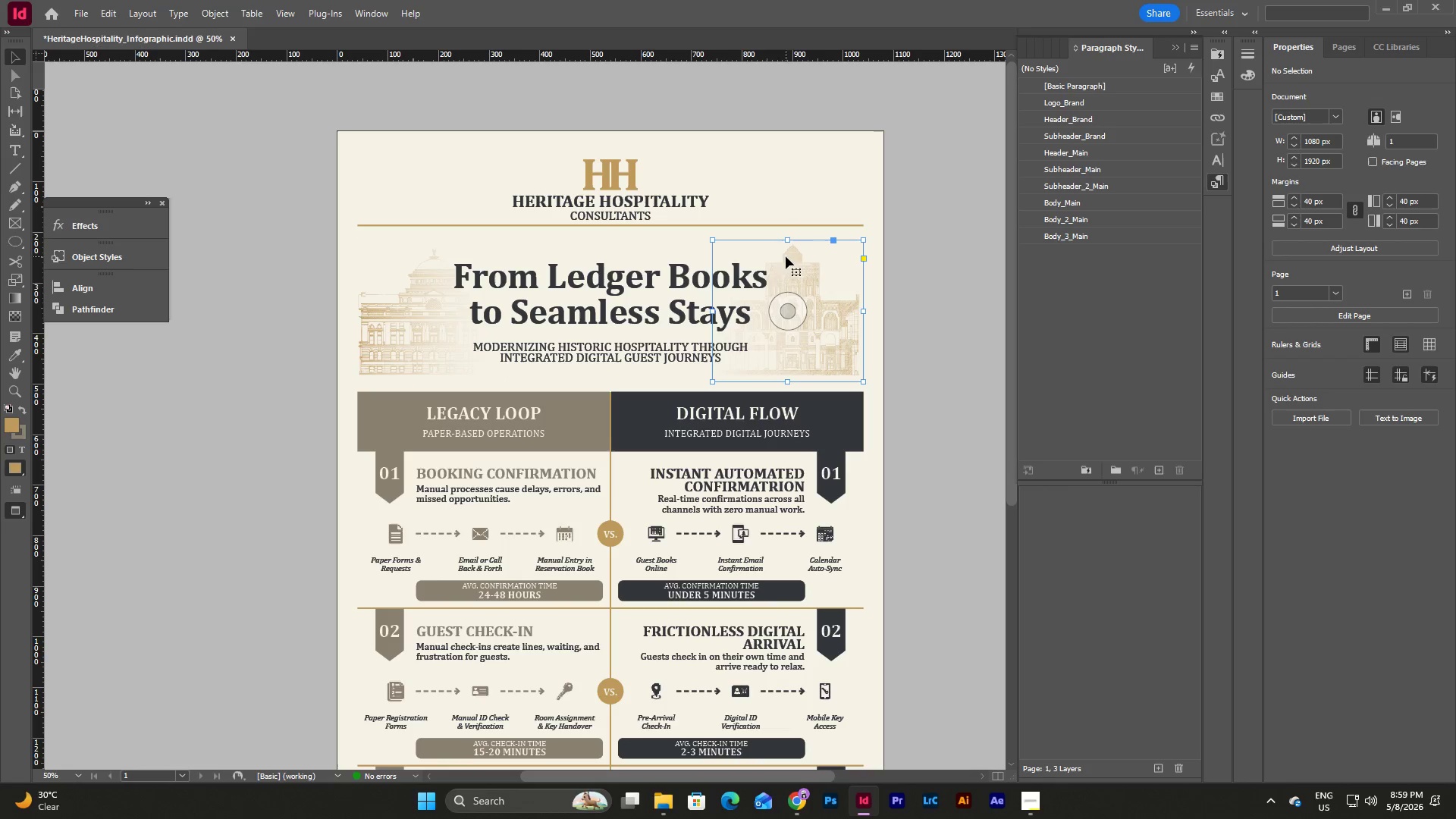 
hold_key(key=ShiftLeft, duration=1.45)
left_click([420, 243])
 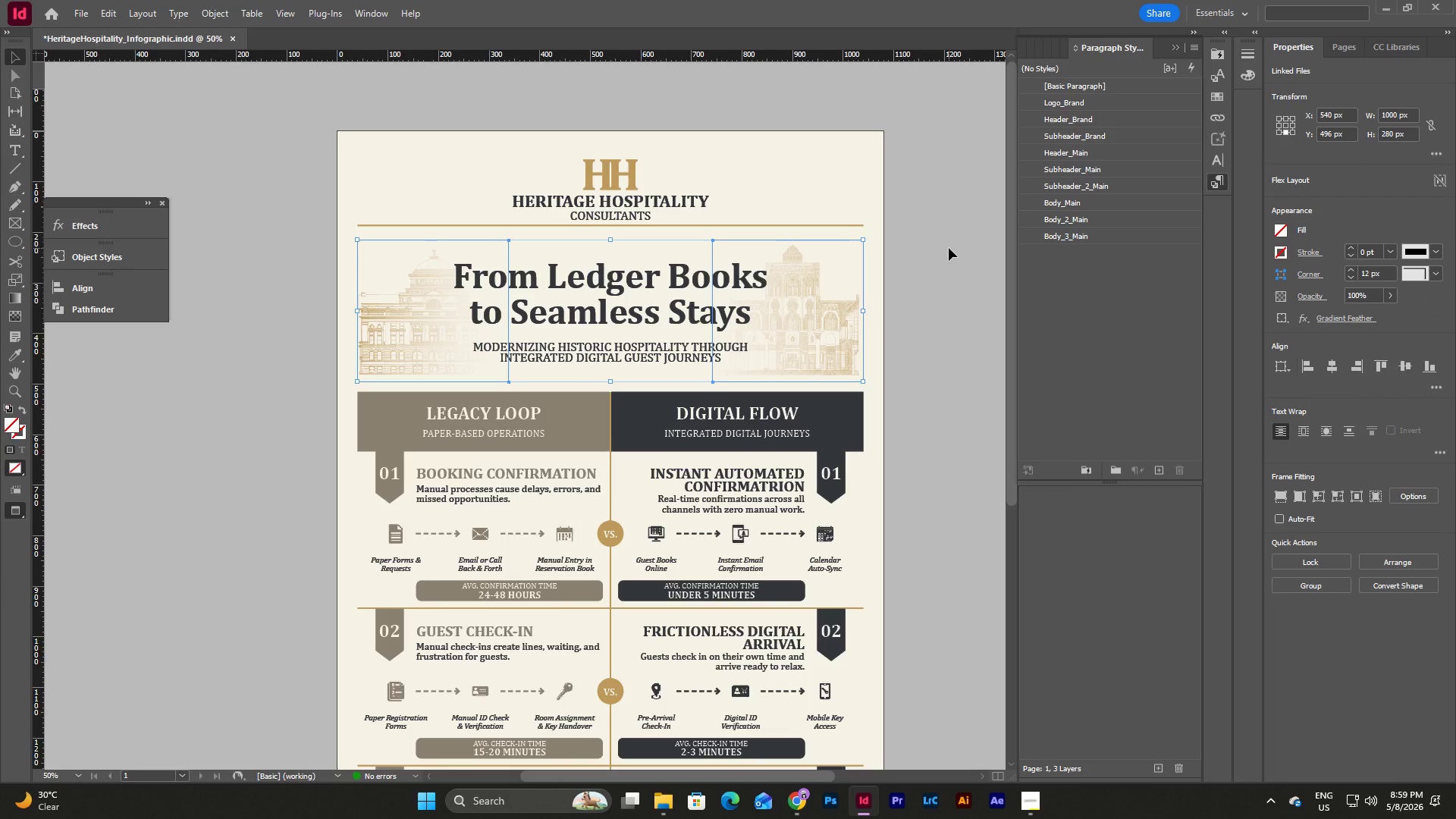 
left_click([949, 248])
 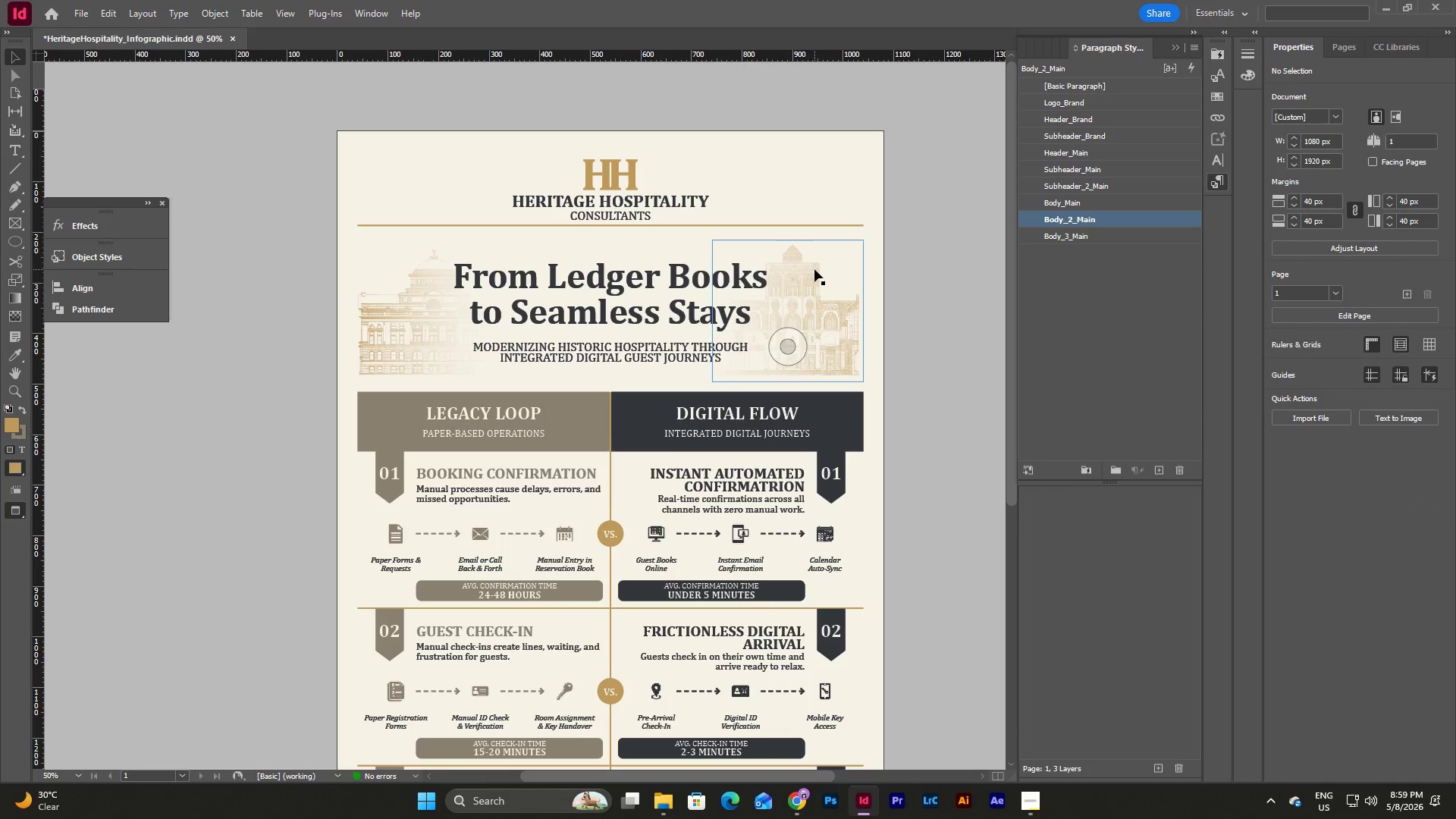 
left_click([814, 269])
 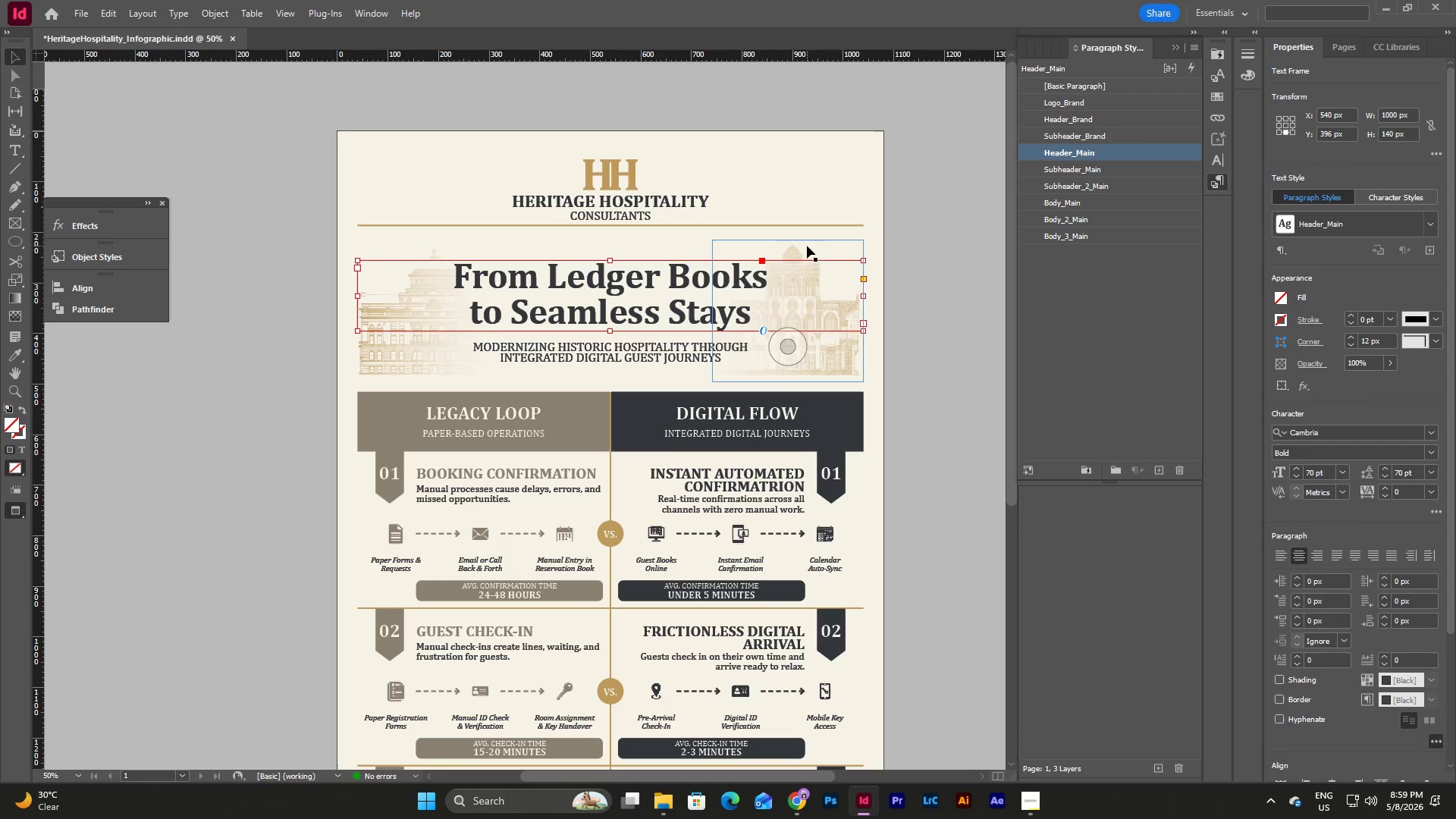 
double_click([807, 246])
 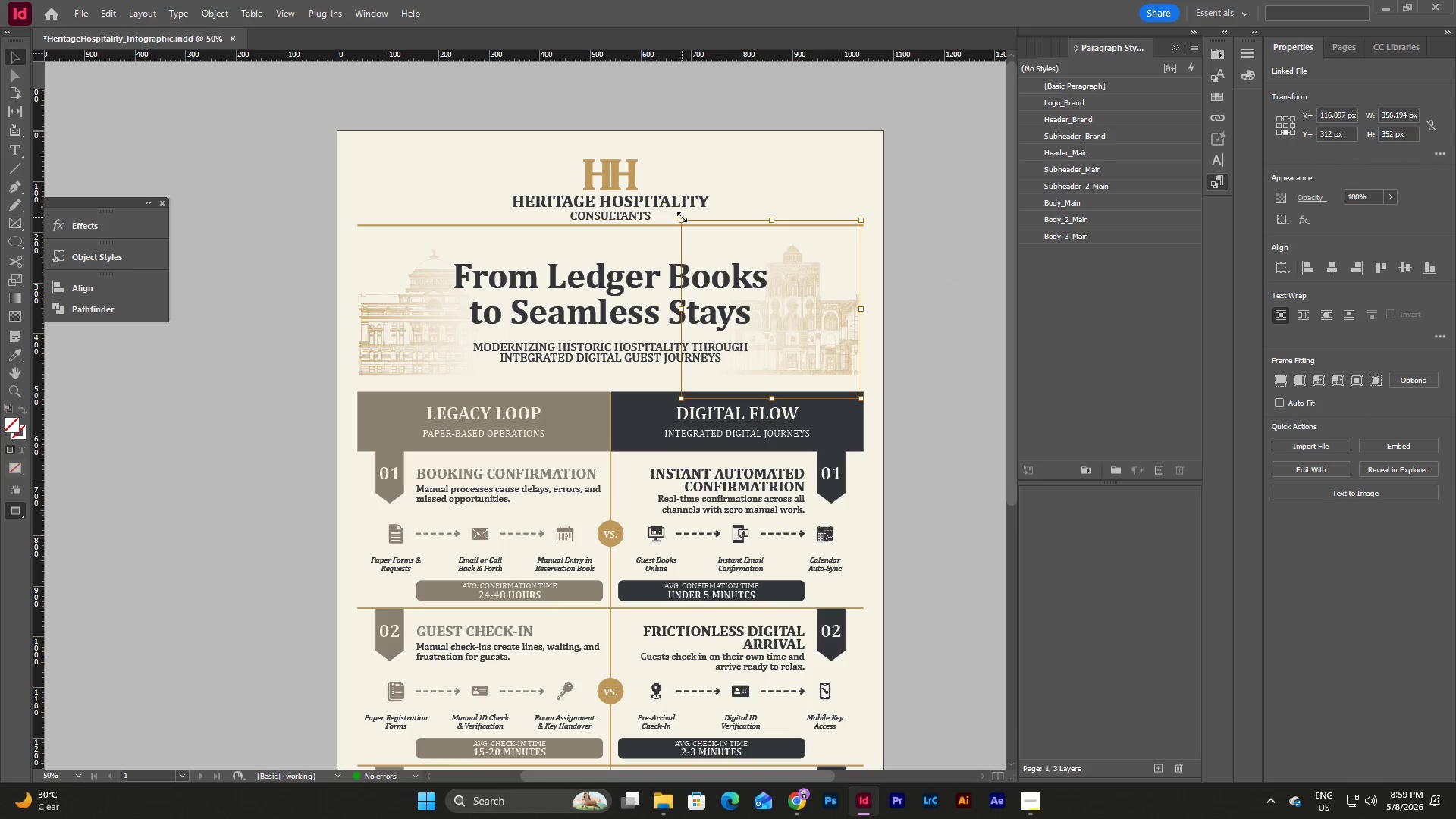 
left_click_drag(start_coordinate=[682, 217], to_coordinate=[684, 221])
 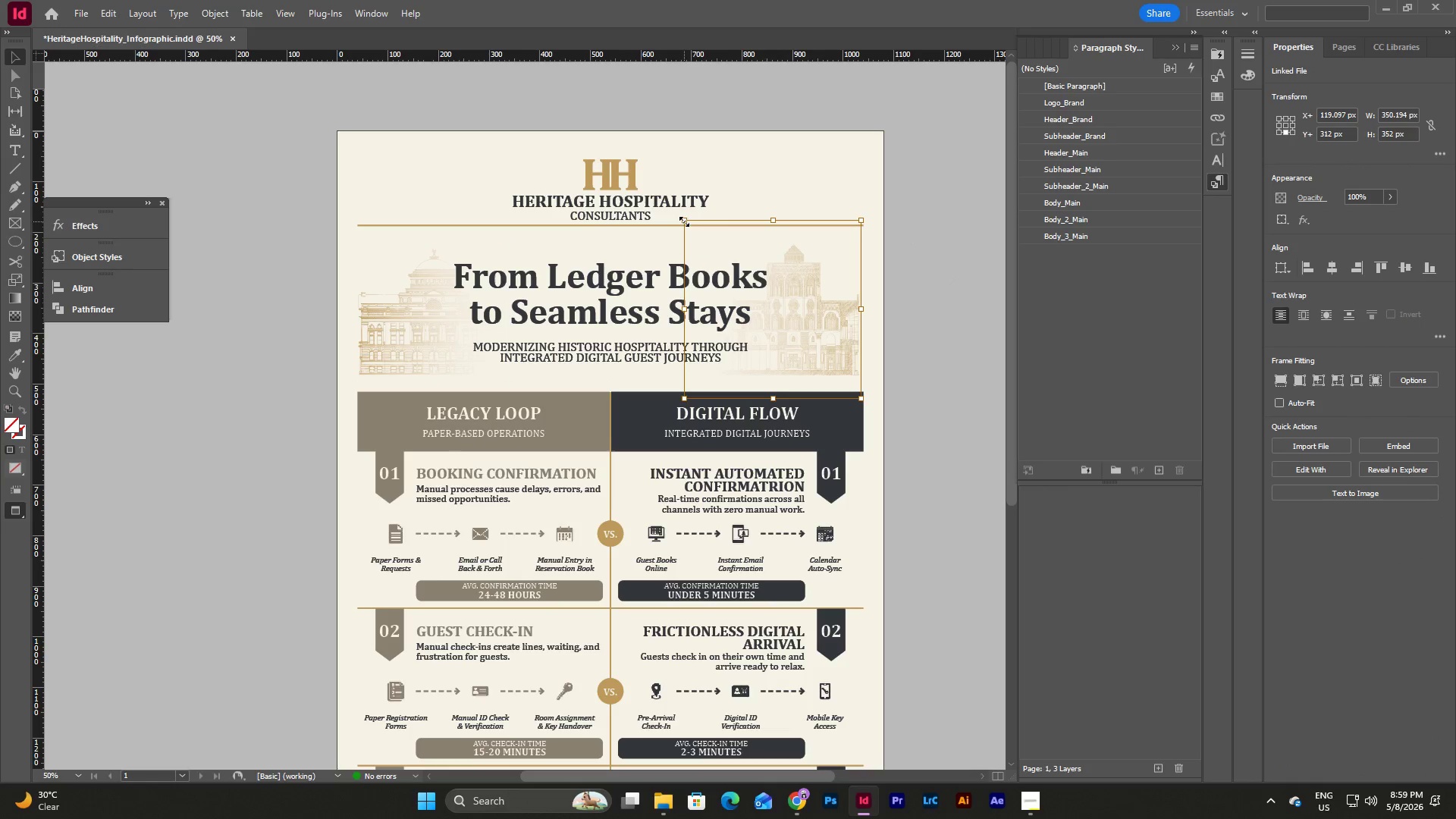 
key(Control+Z)
 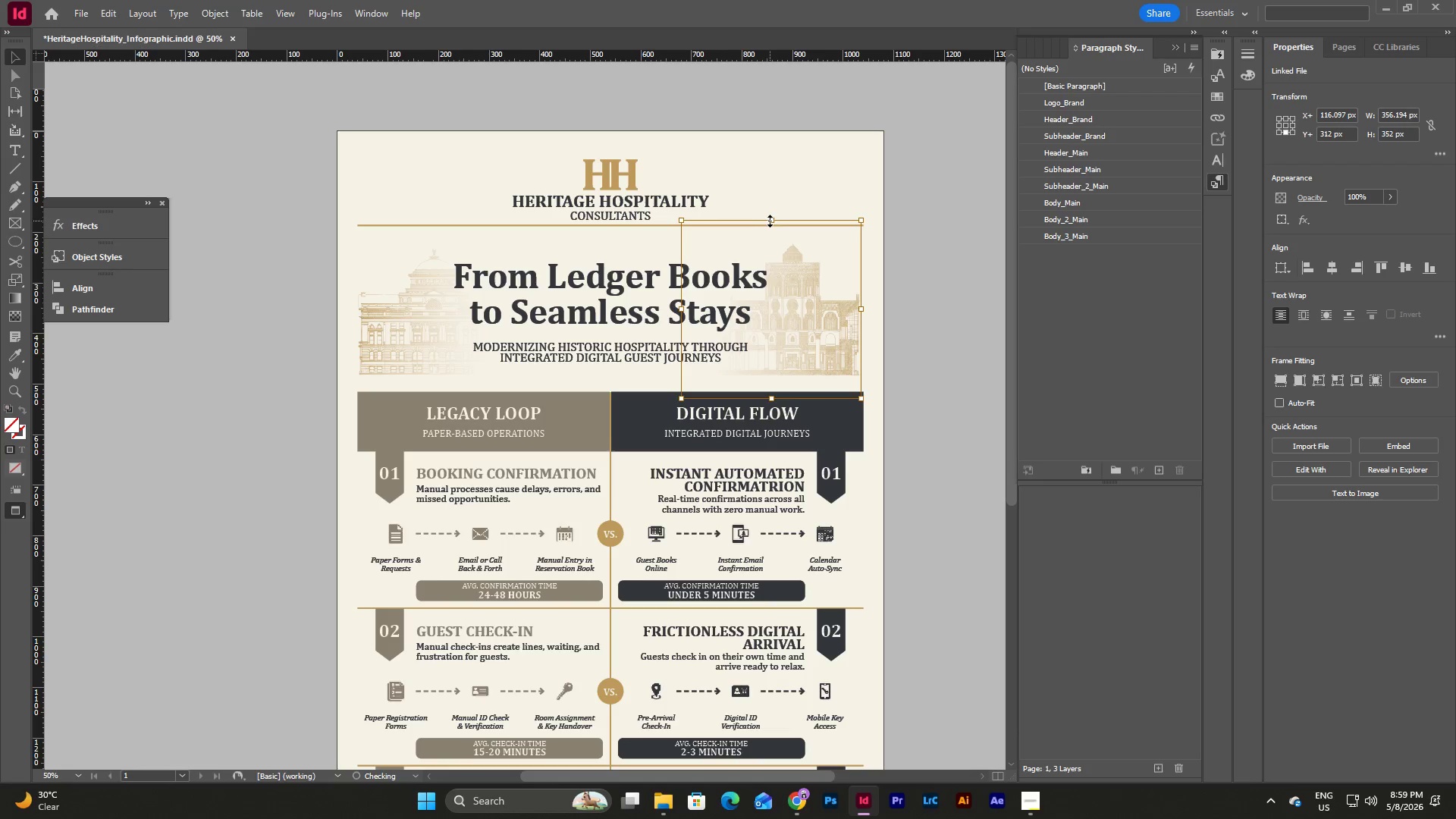 
left_click_drag(start_coordinate=[770, 221], to_coordinate=[770, 227])
 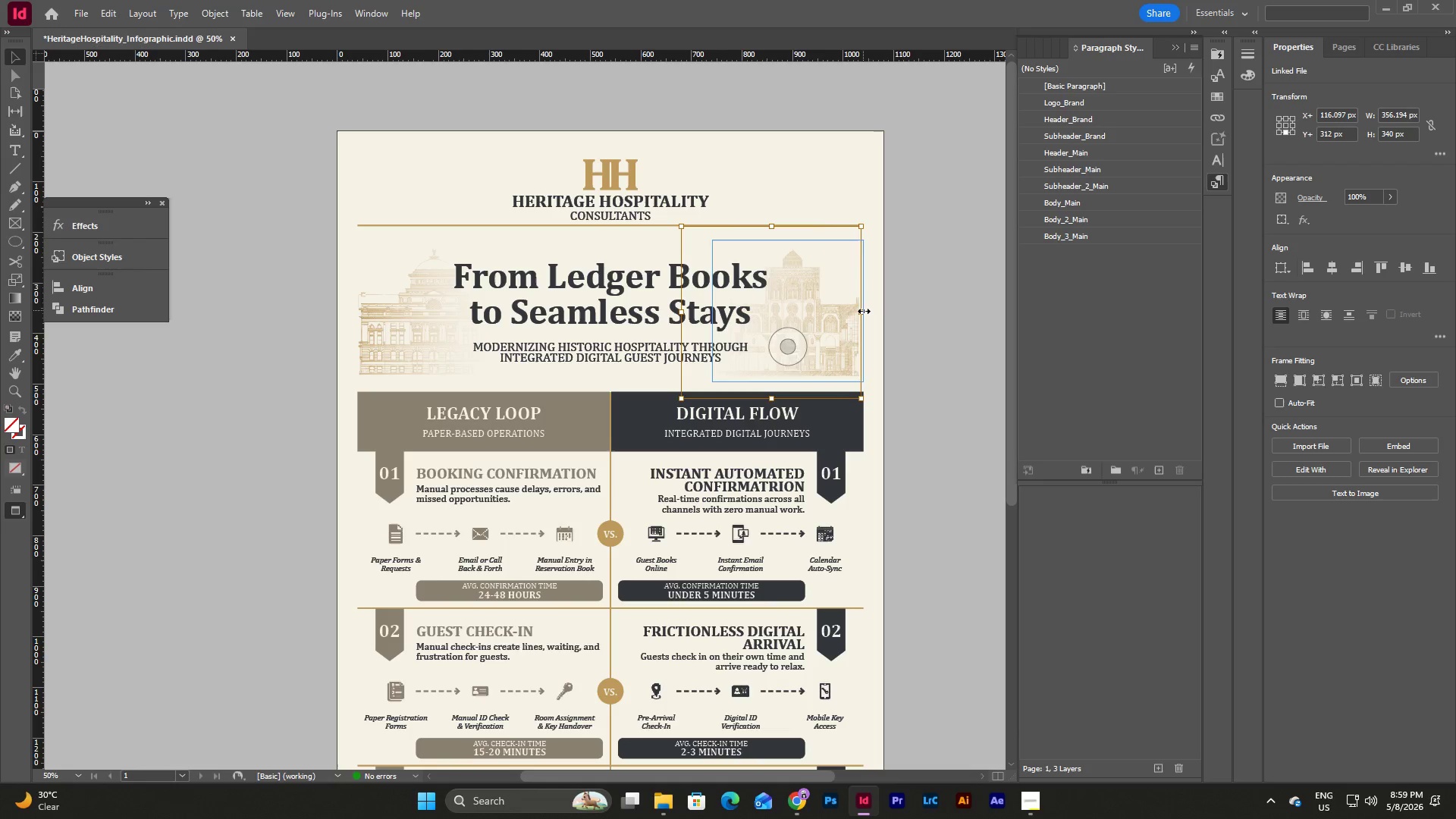 
left_click([920, 310])
 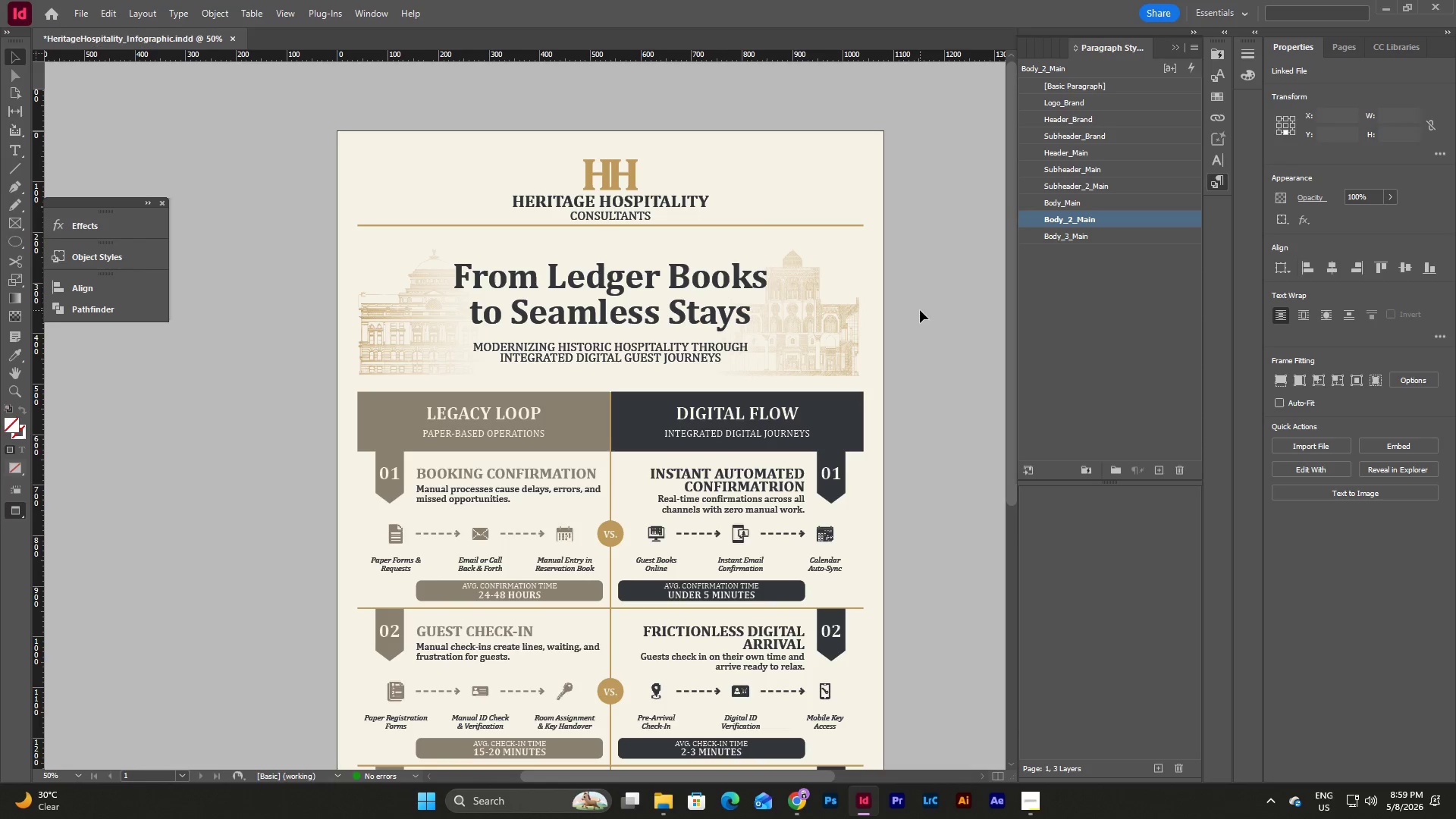 
double_click([920, 310])
 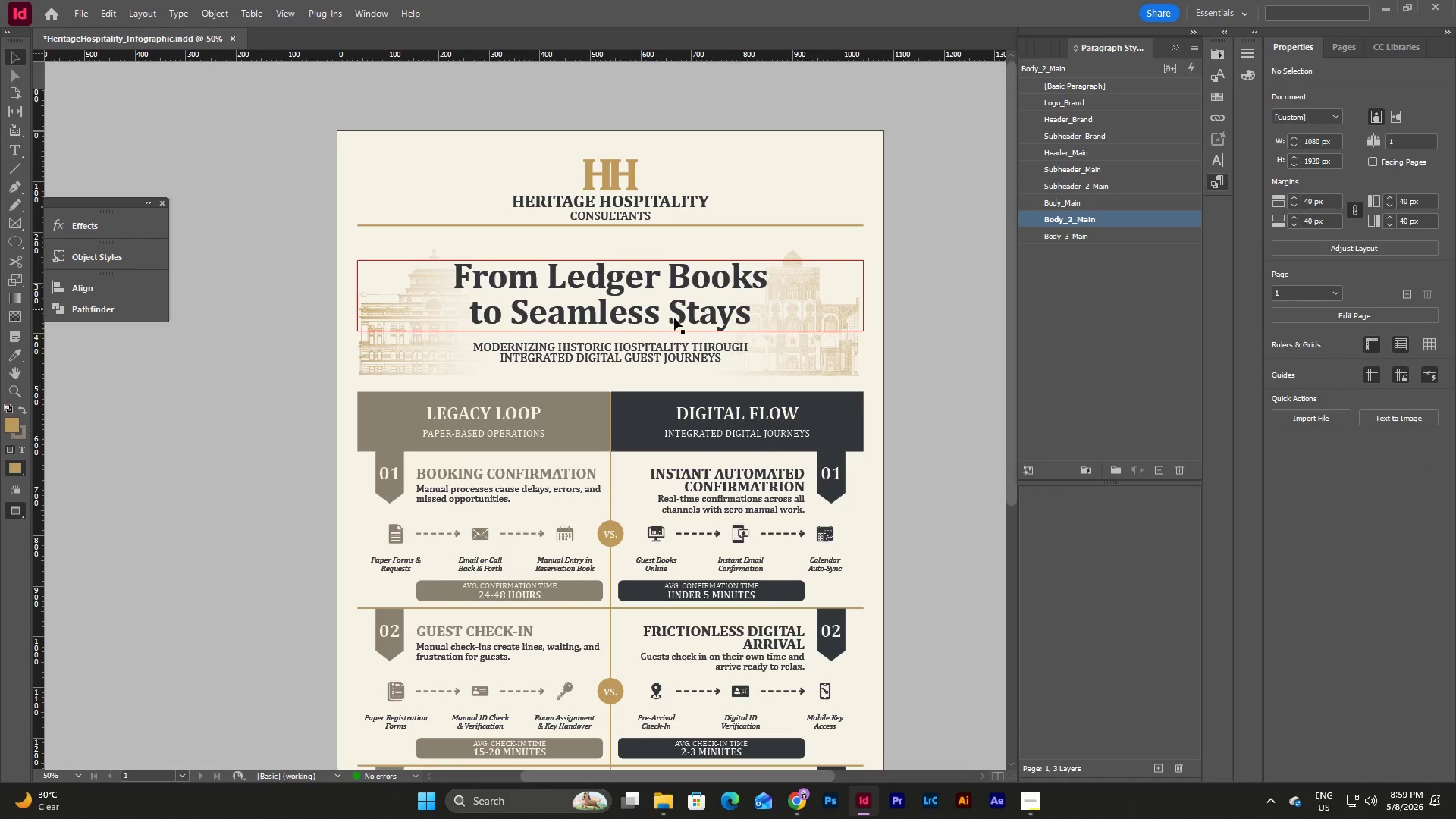 
left_click([400, 346])
 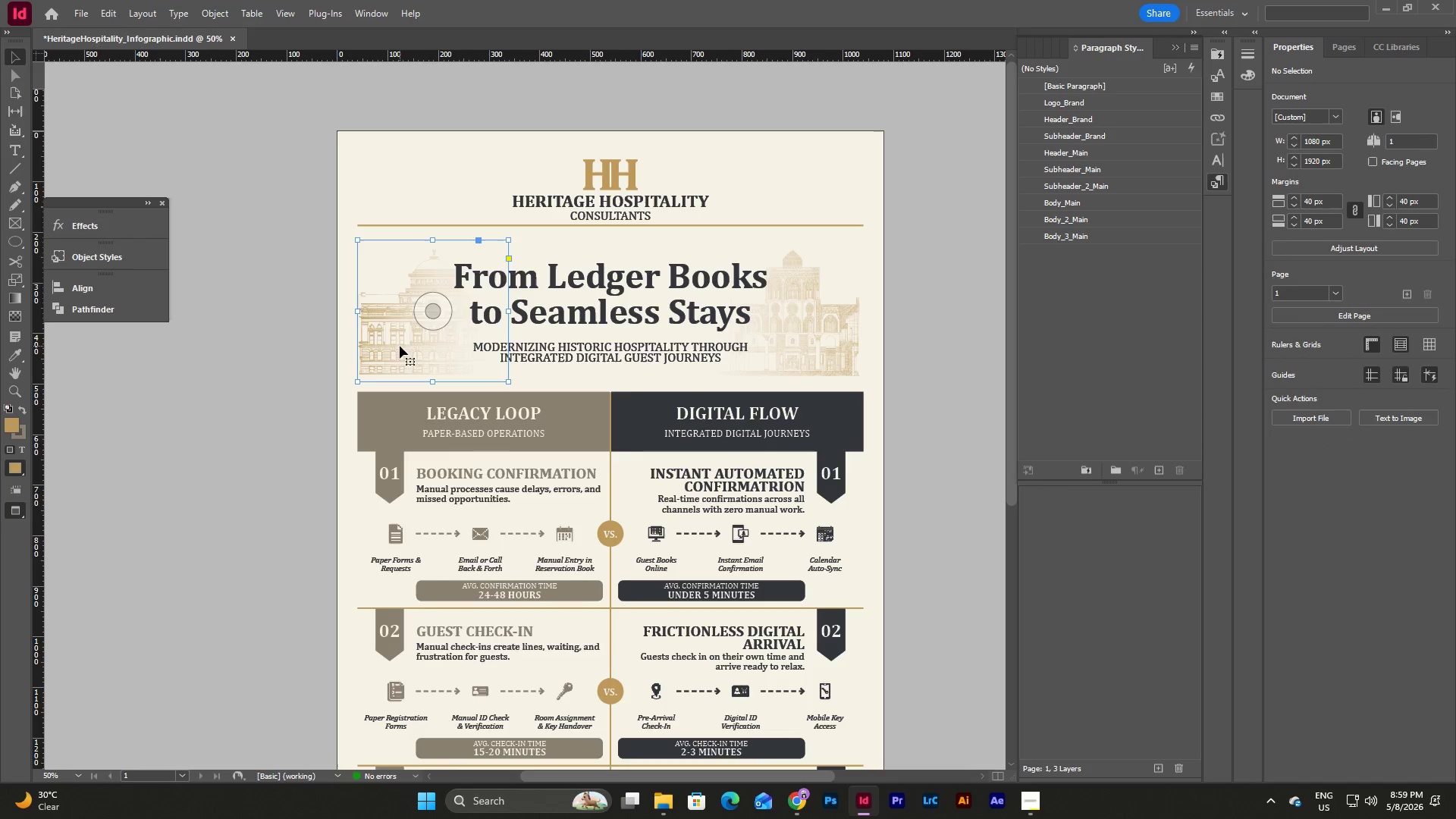 
right_click([400, 346])
 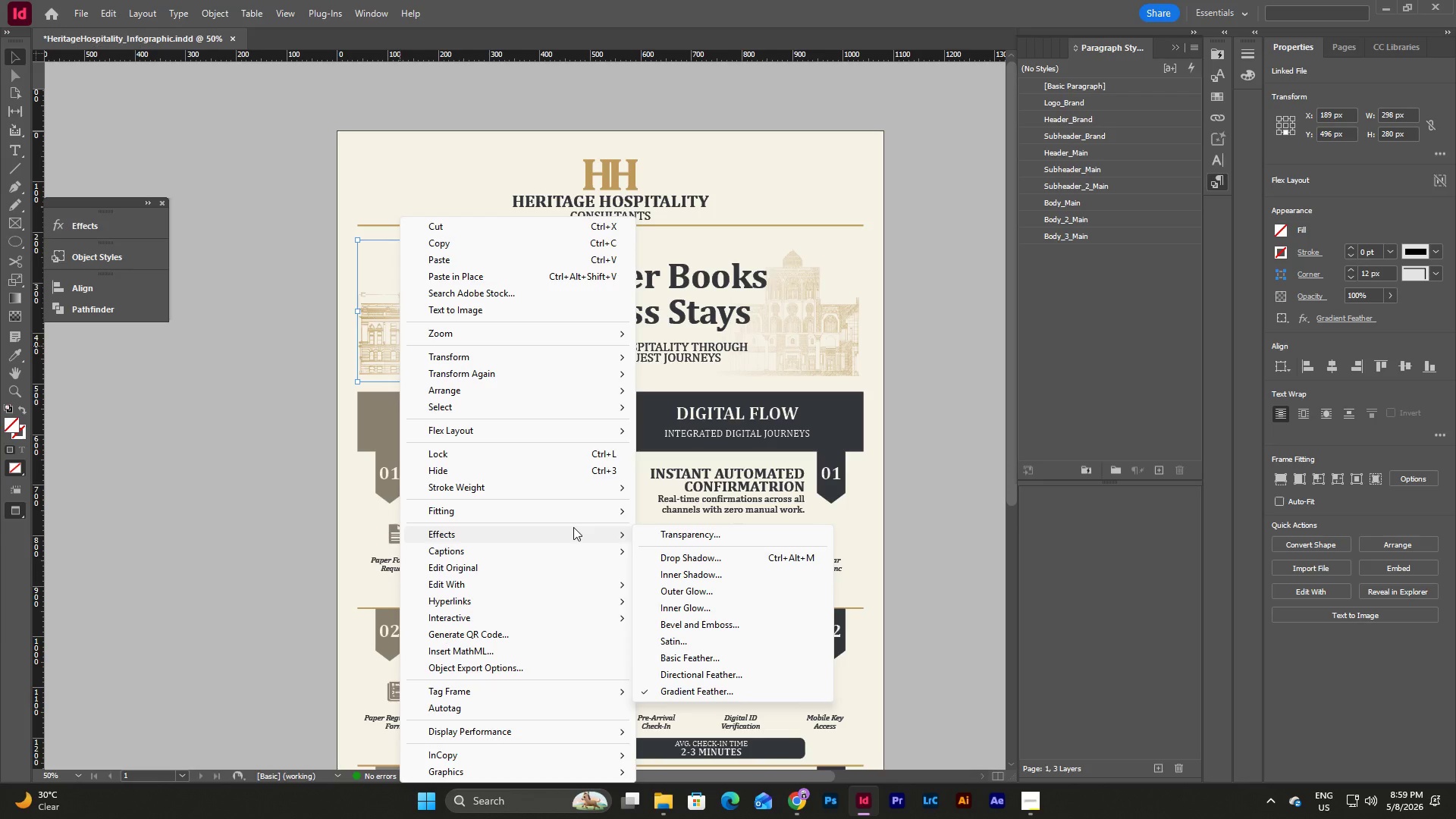 
left_click([736, 689])
 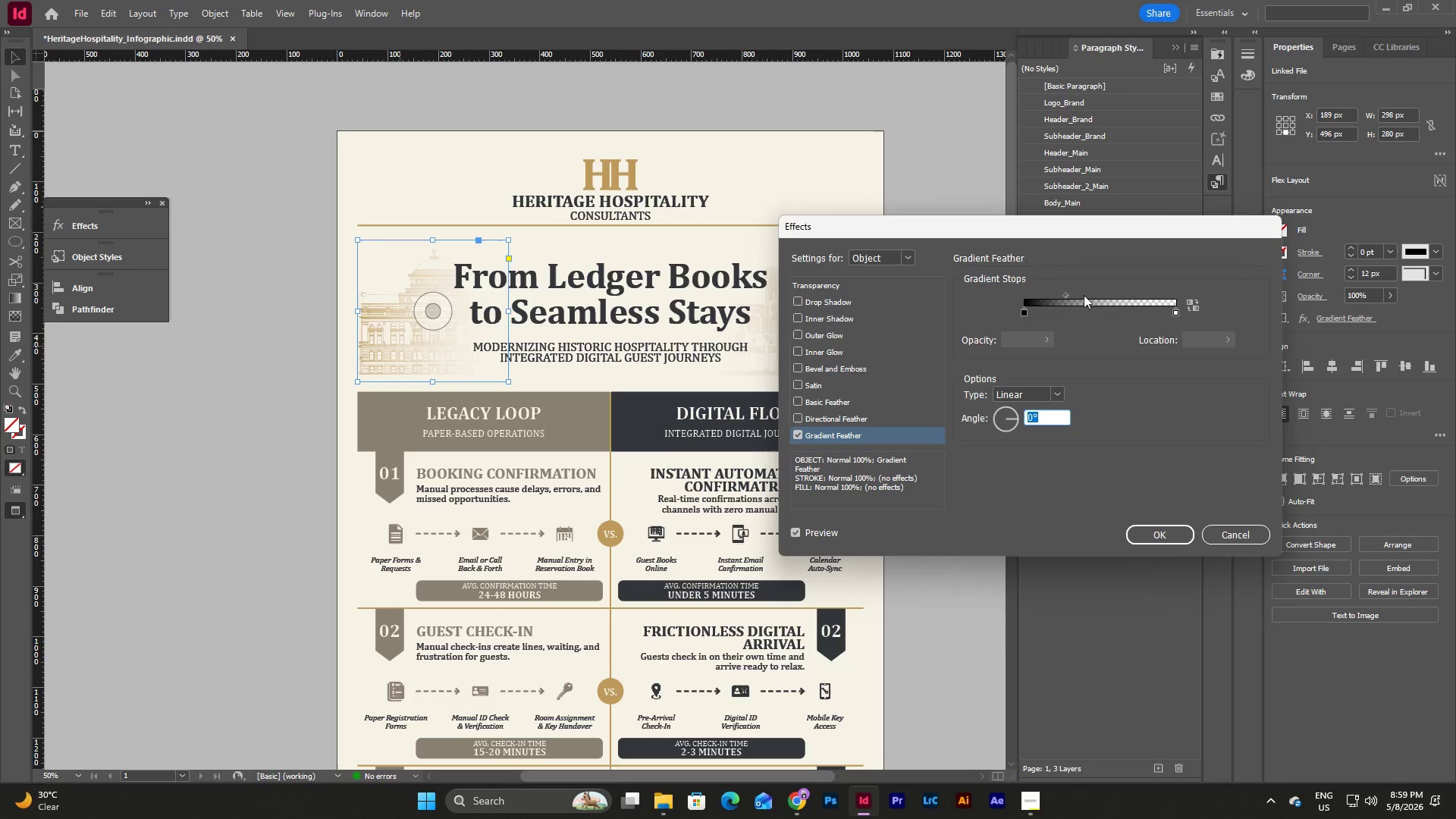 
left_click_drag(start_coordinate=[1065, 293], to_coordinate=[1080, 293])
 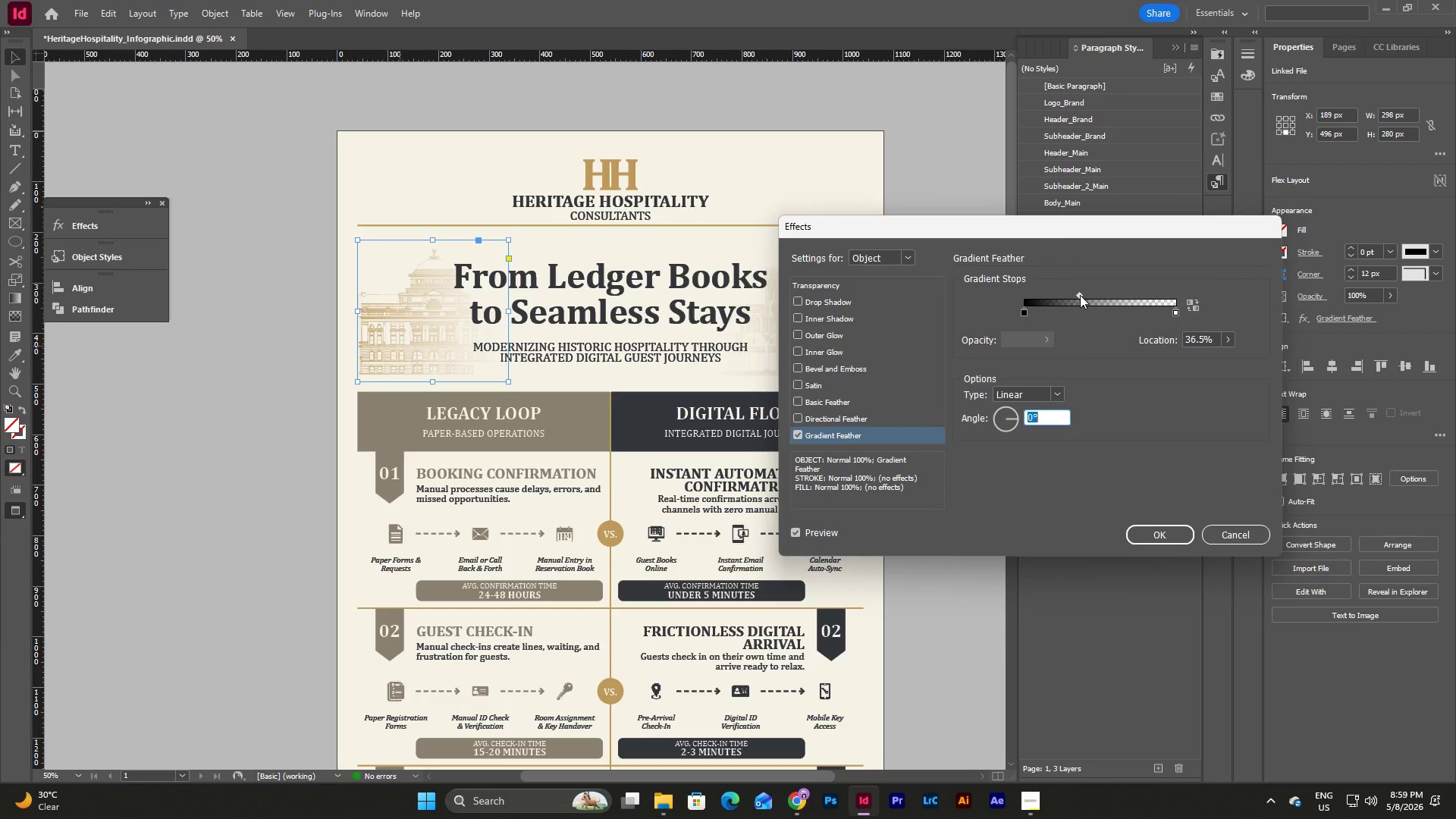 
left_click_drag(start_coordinate=[1081, 295], to_coordinate=[1073, 295])
 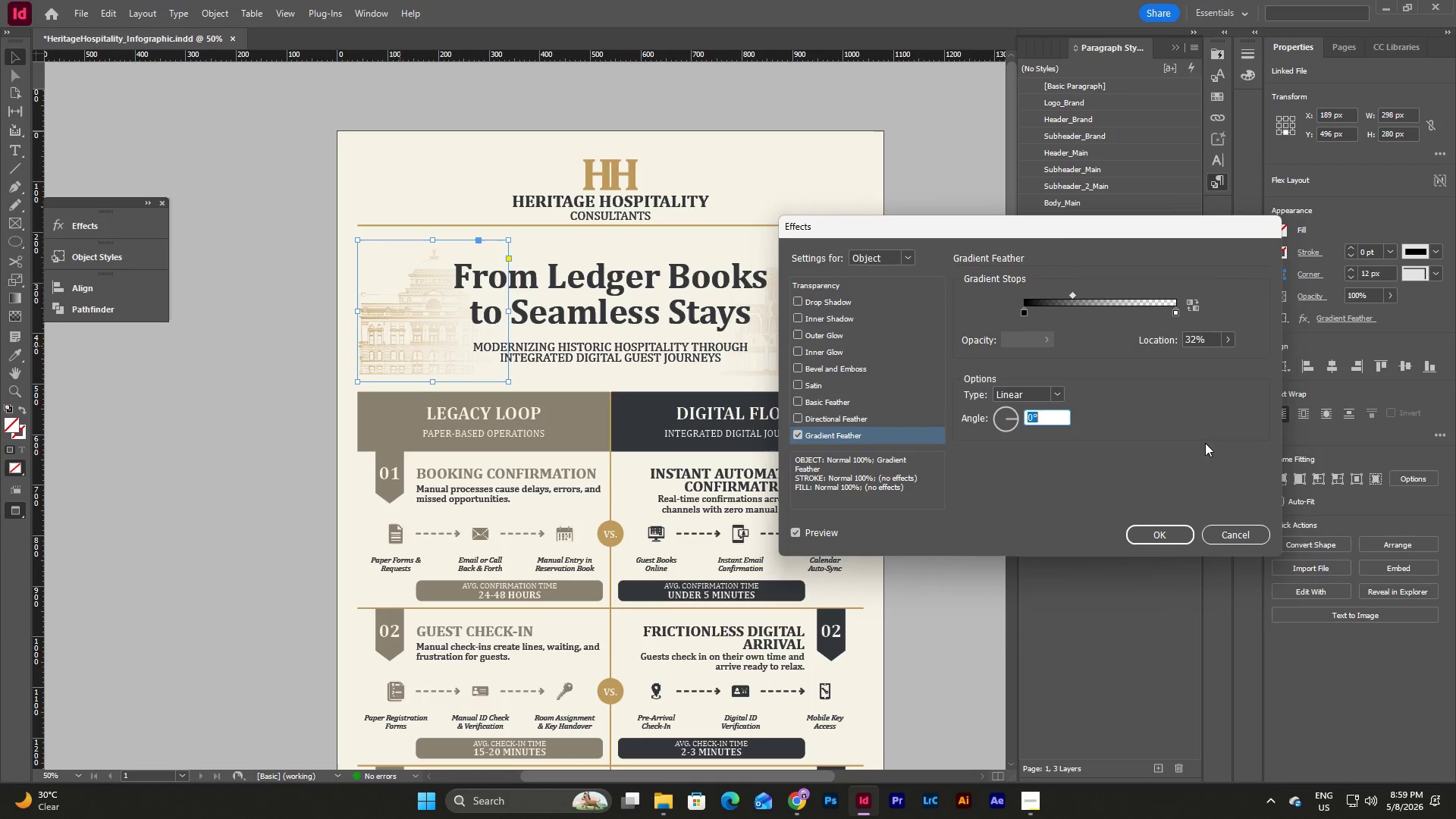 
left_click([1163, 533])
 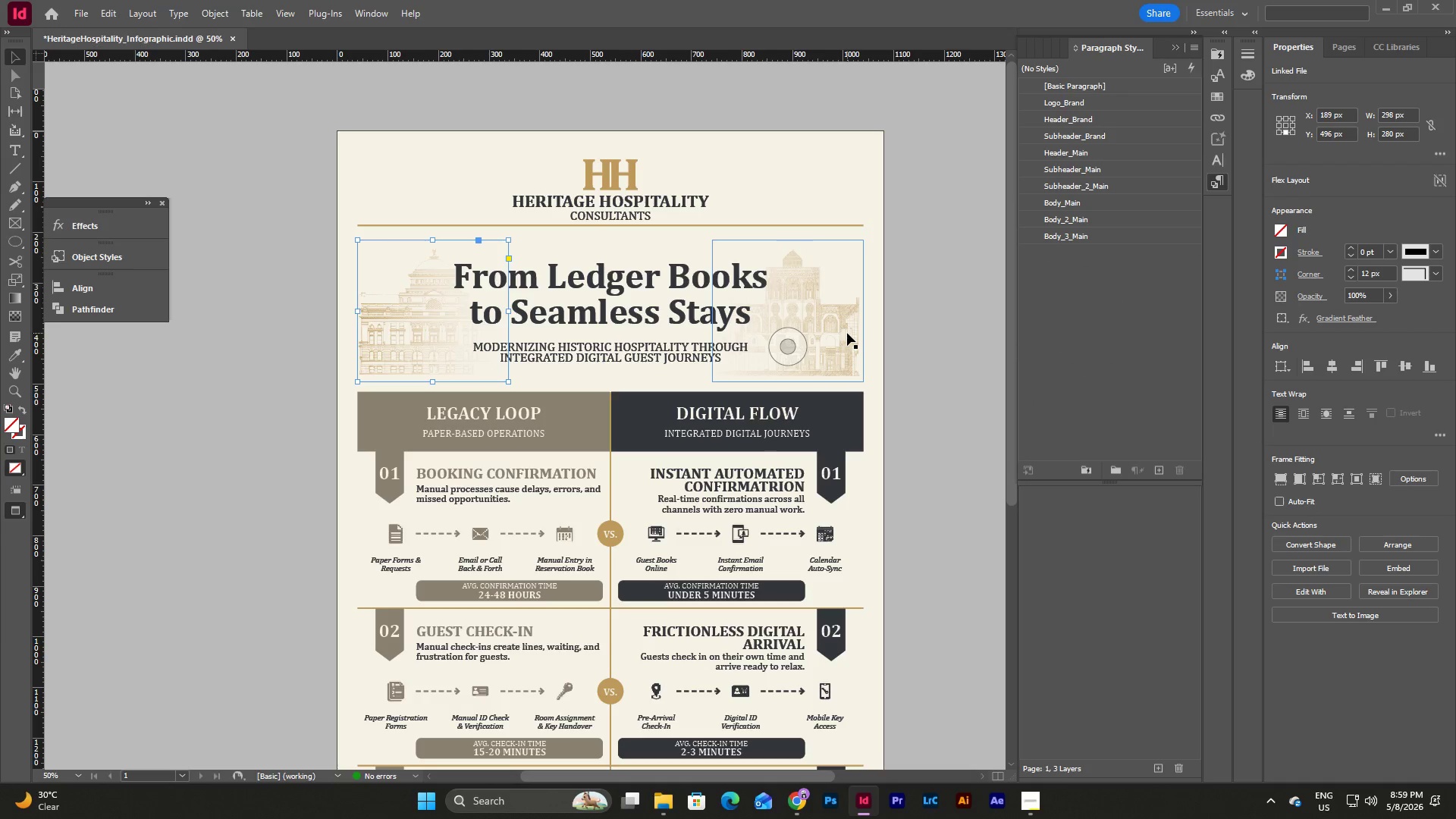 
left_click([847, 333])
 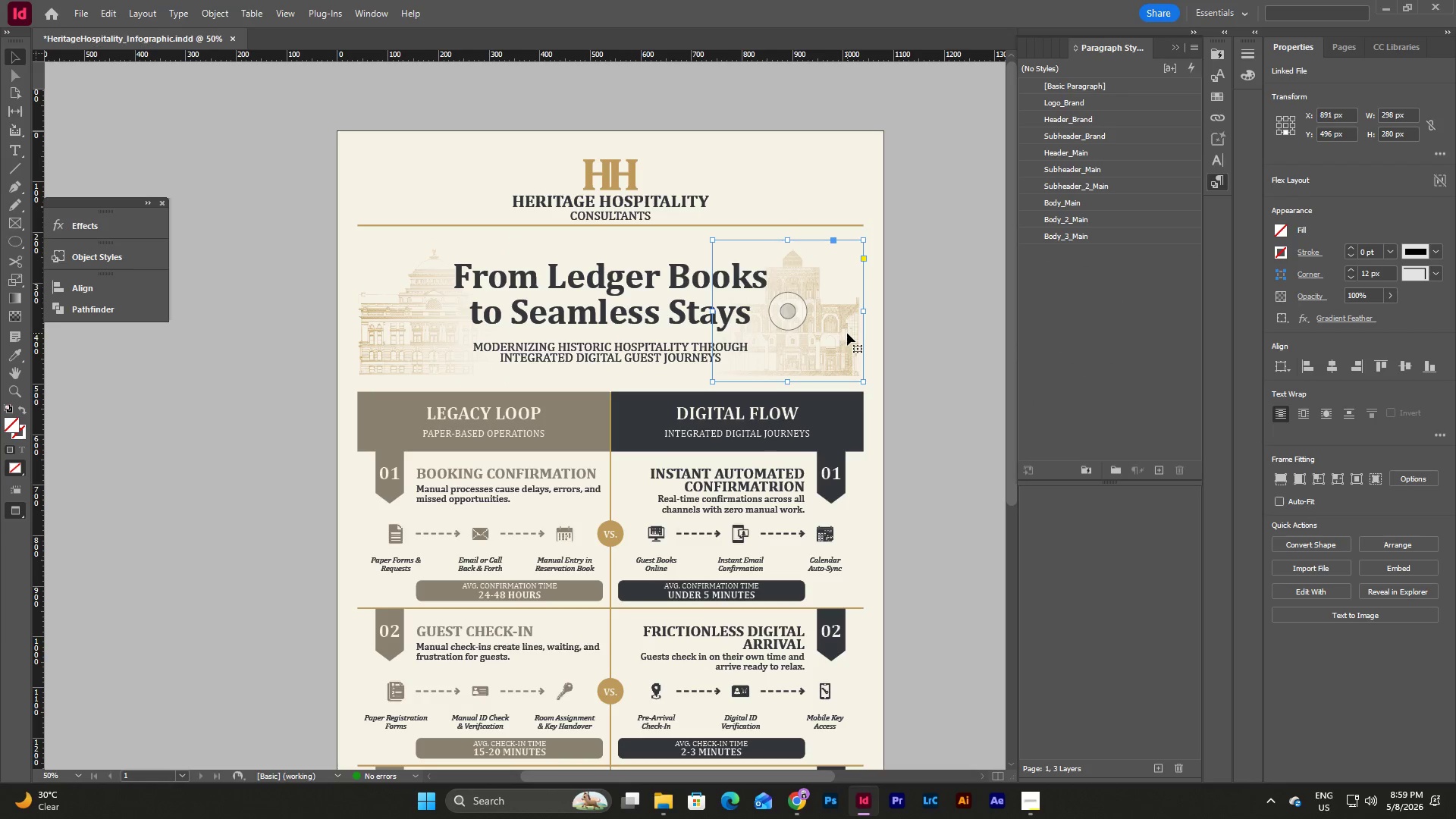 
right_click([847, 333])
 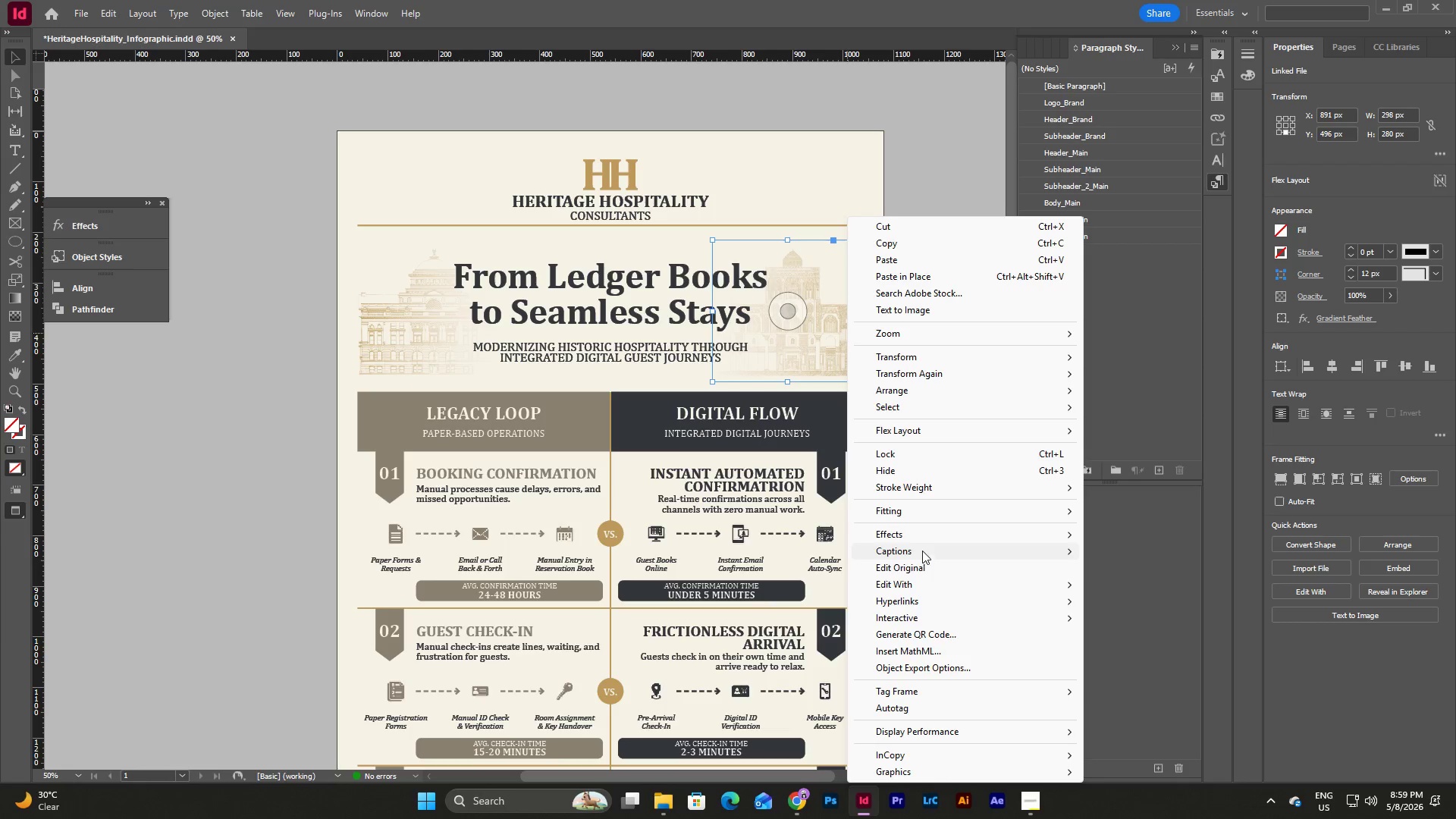 
left_click([920, 534])
 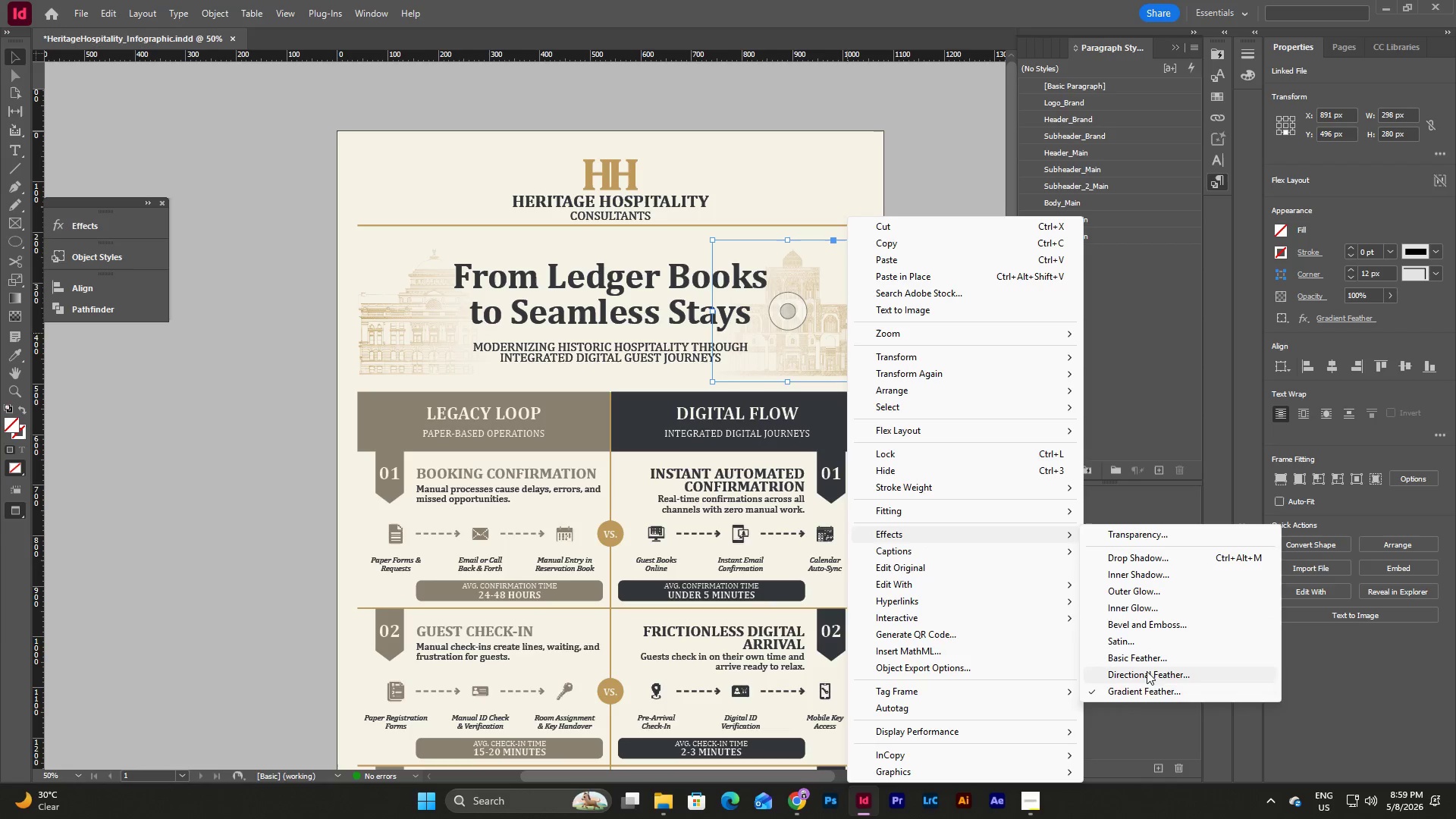 
left_click([1147, 692])
 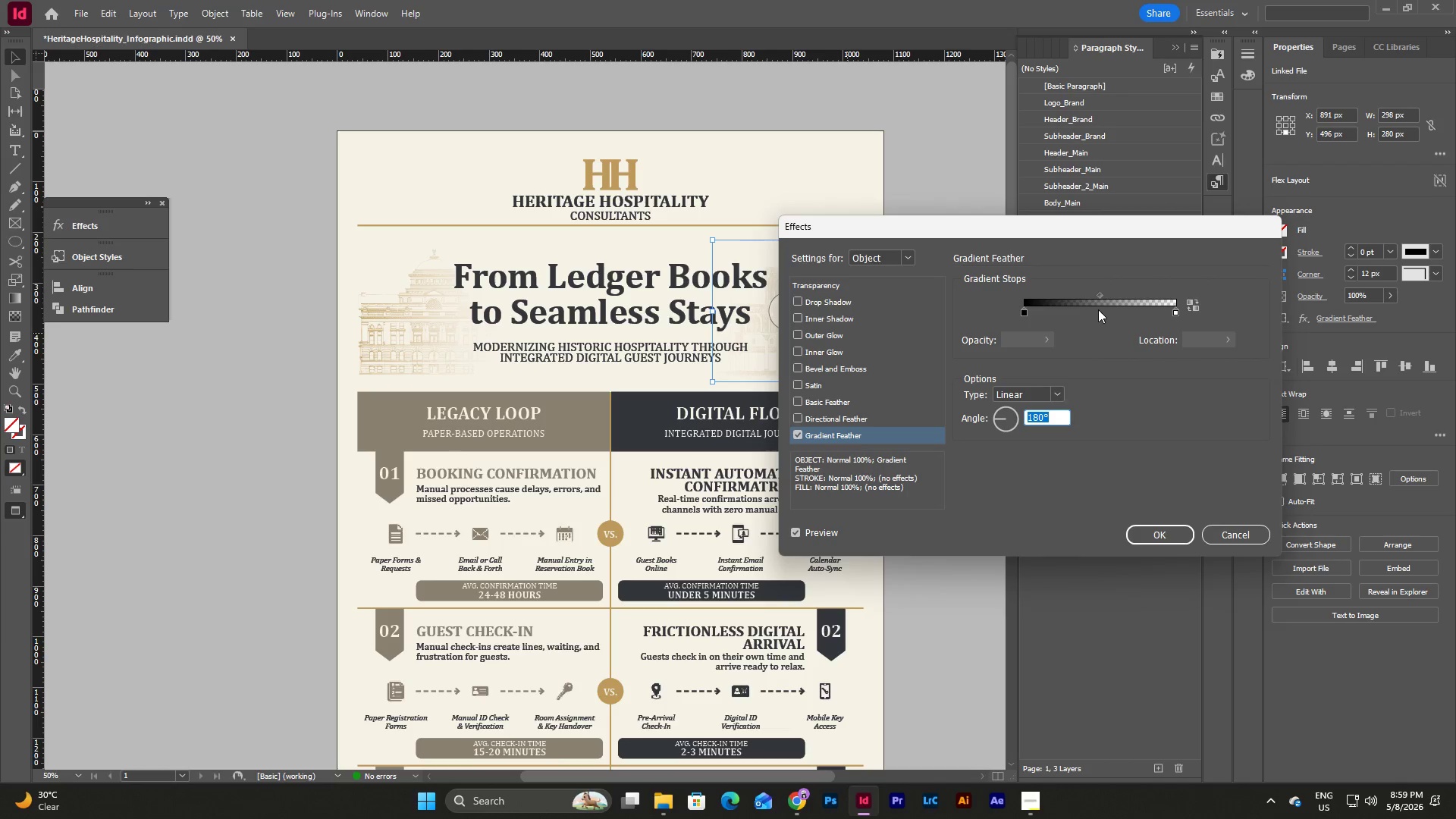 
left_click_drag(start_coordinate=[1100, 294], to_coordinate=[1094, 294])
 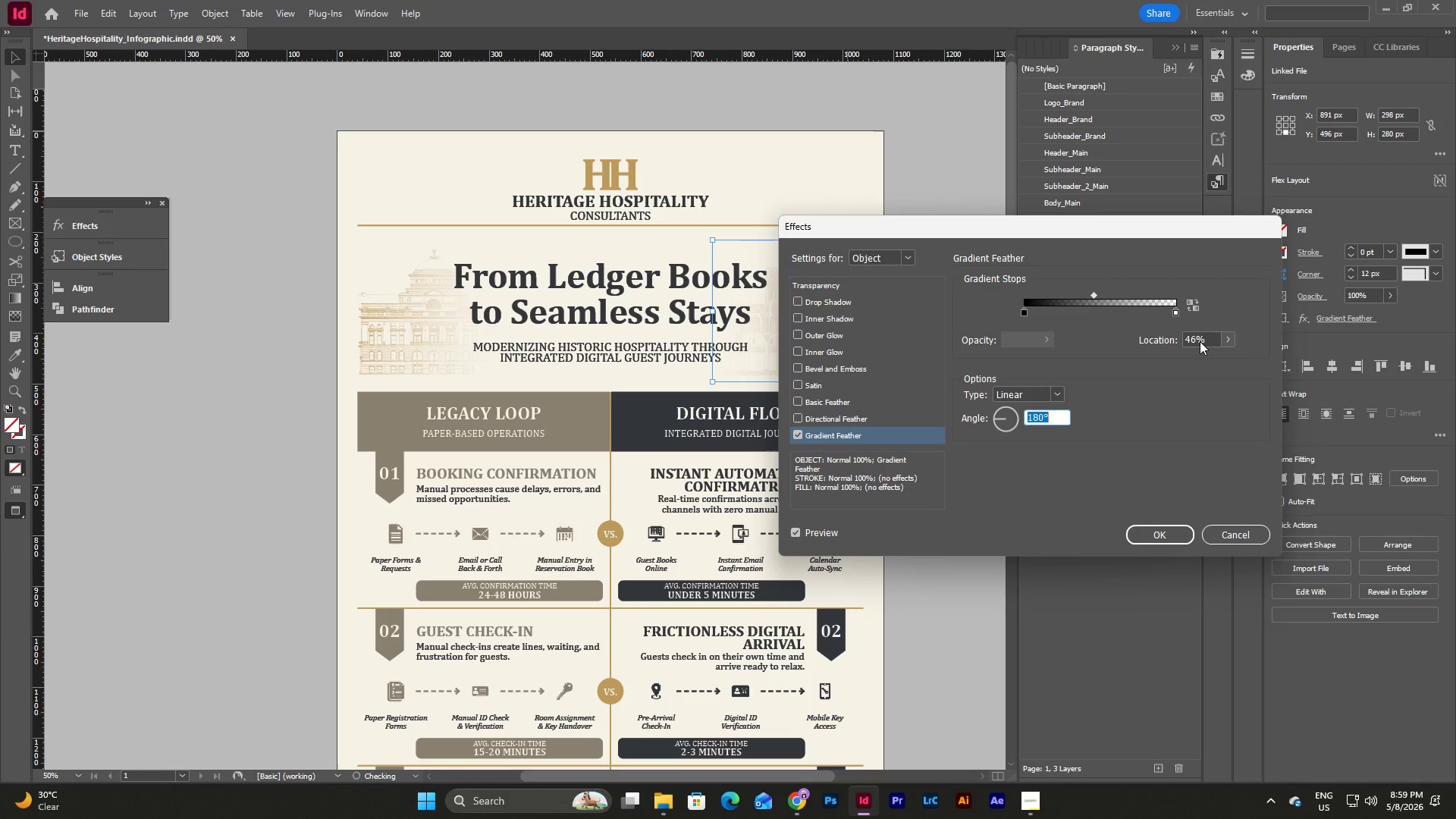 
double_click([1200, 341])
 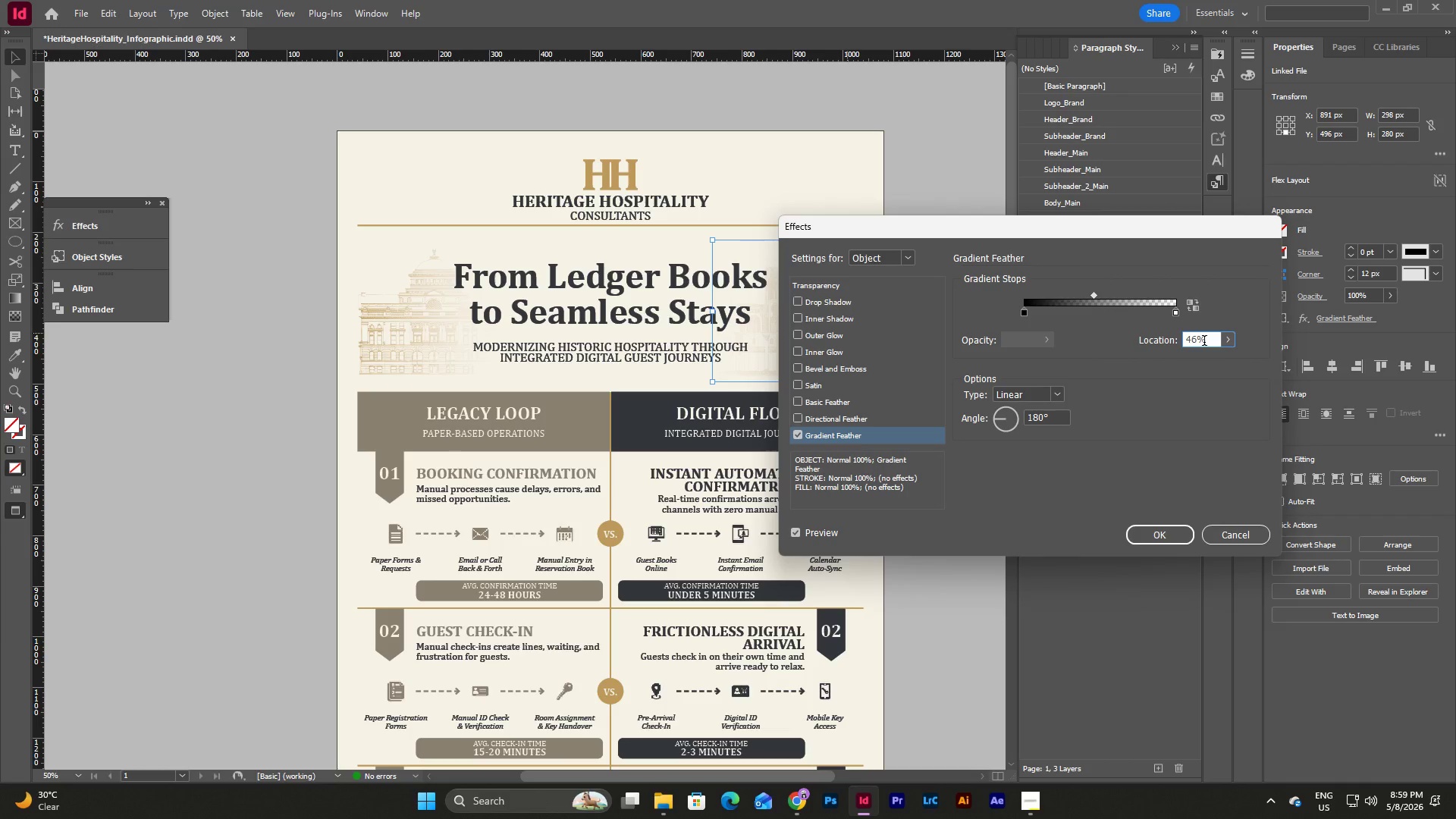 
left_click_drag(start_coordinate=[1204, 342], to_coordinate=[1194, 341])
 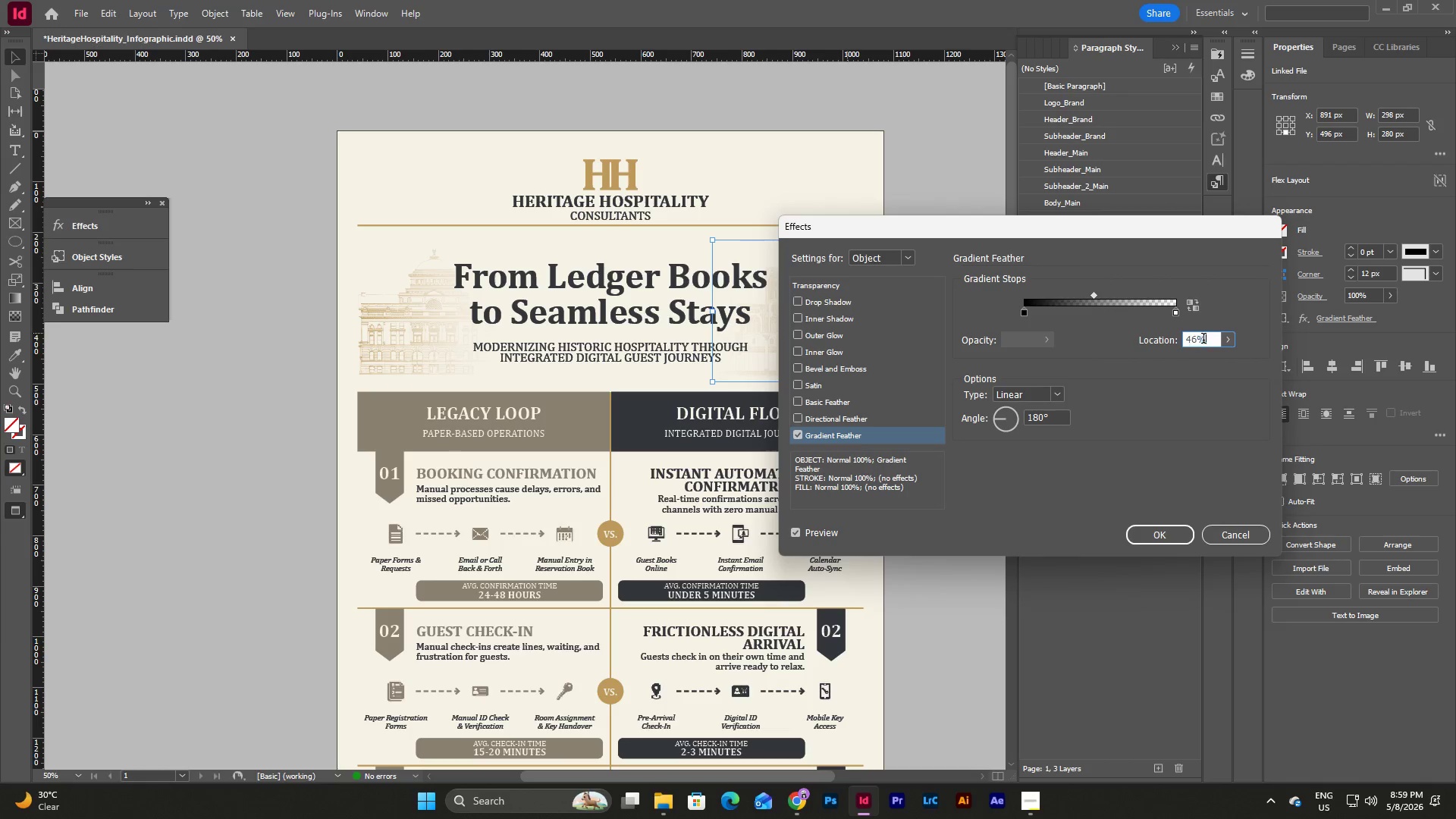 
left_click_drag(start_coordinate=[1203, 340], to_coordinate=[1173, 345])
 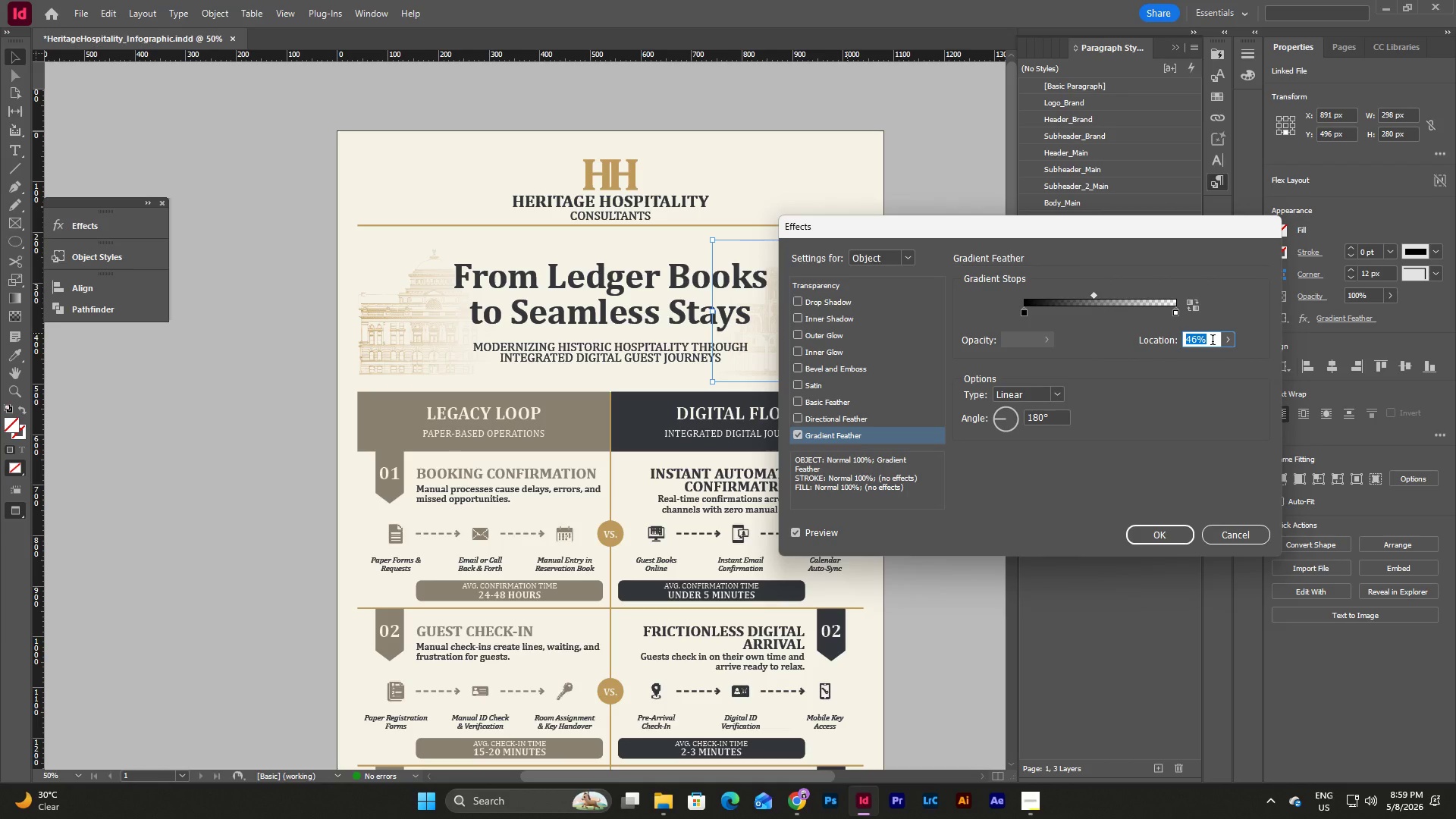 
key(Numpad3)
 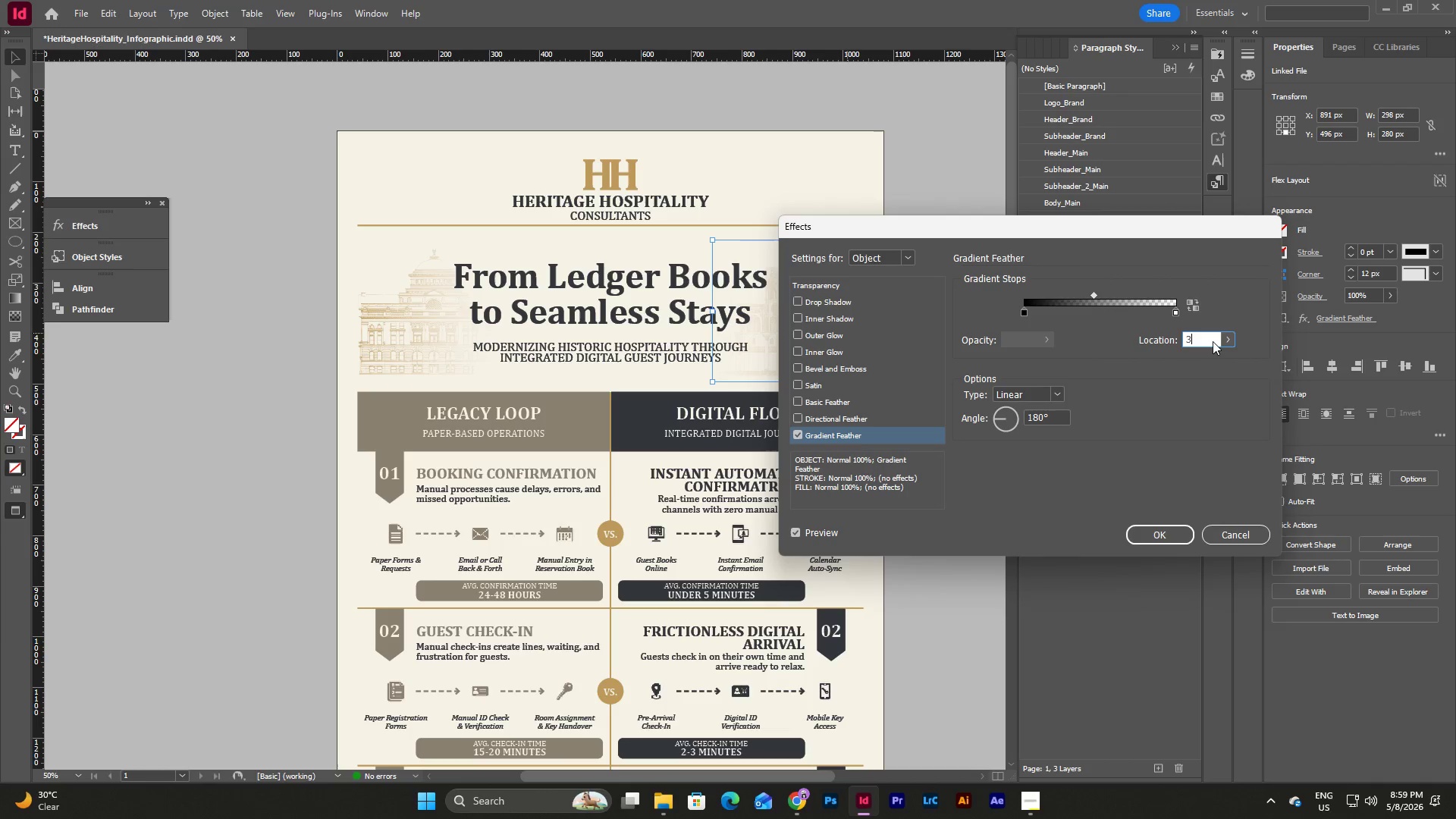 
key(Numpad2)
 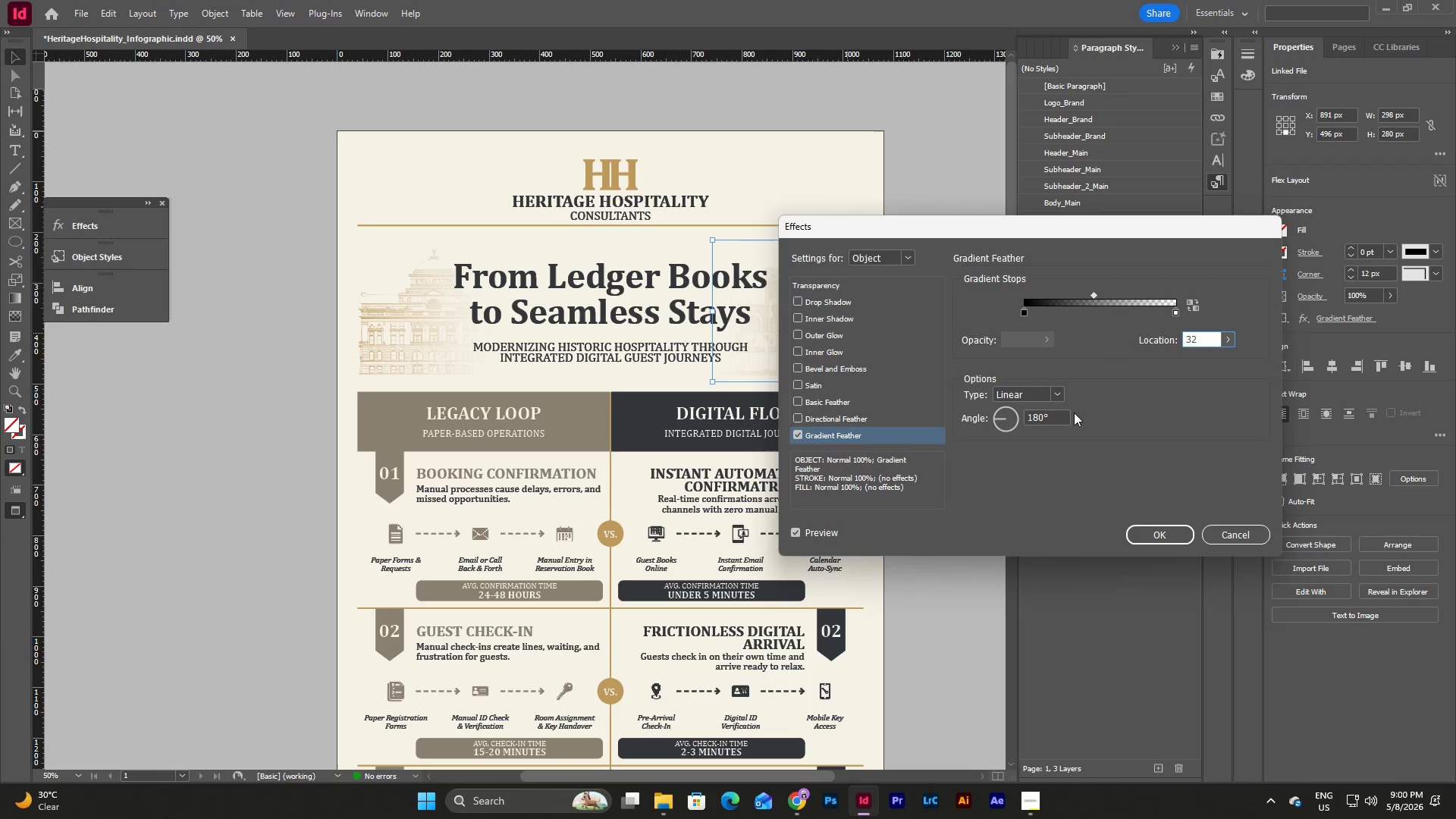 
left_click([1050, 418])
 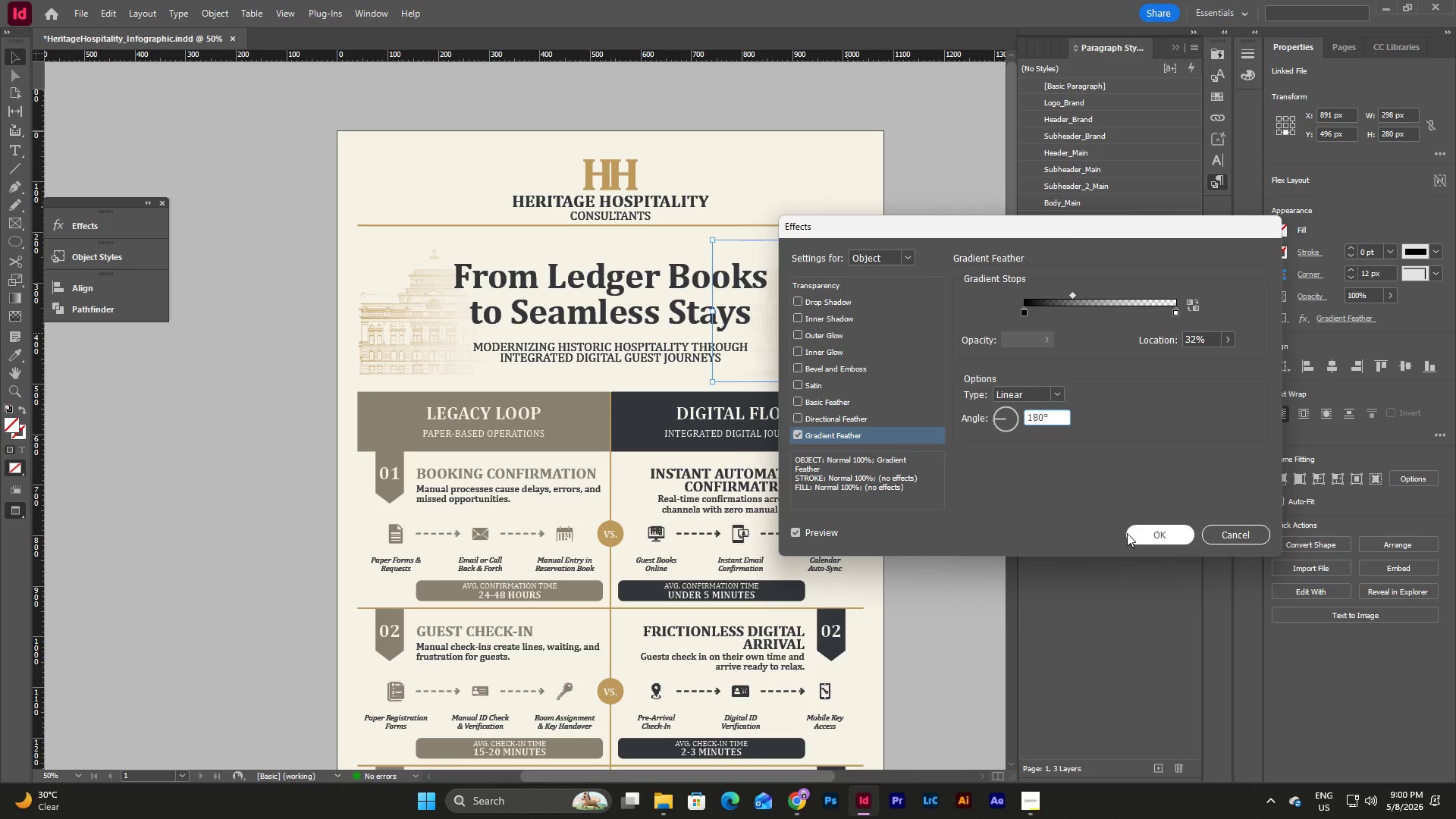 
left_click([1141, 531])
 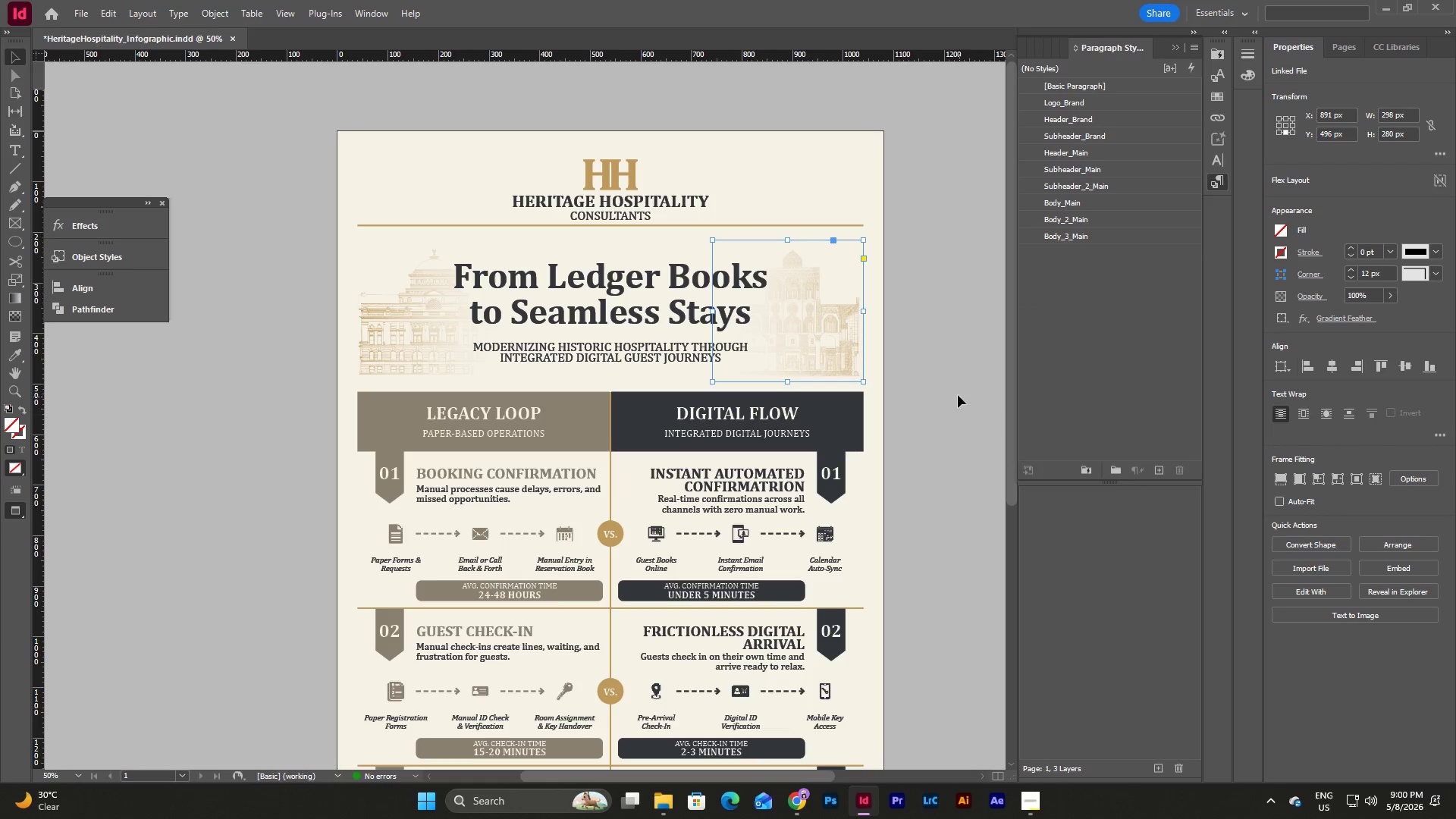 
left_click([937, 366])
 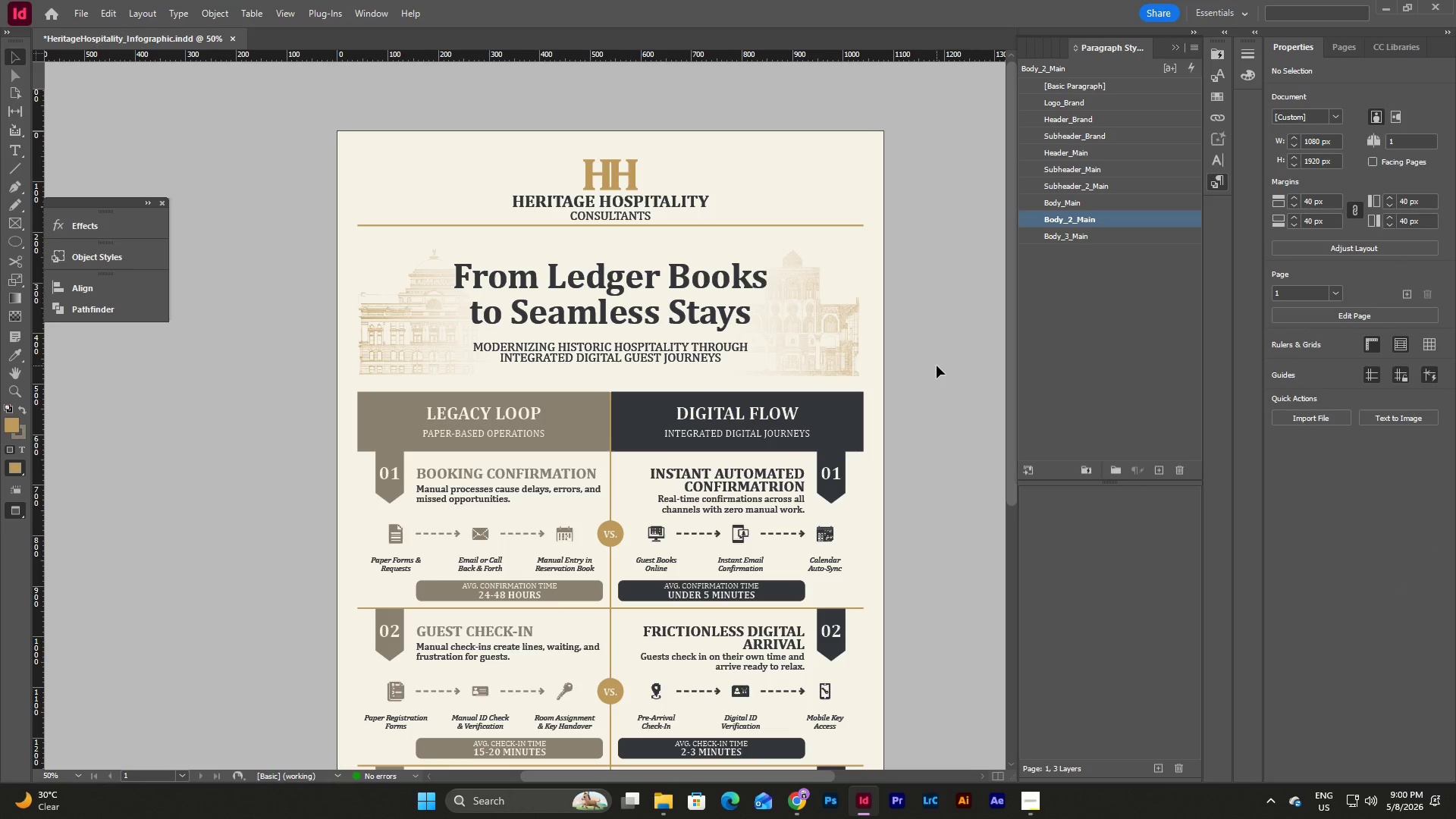 
key(Control+Z)
 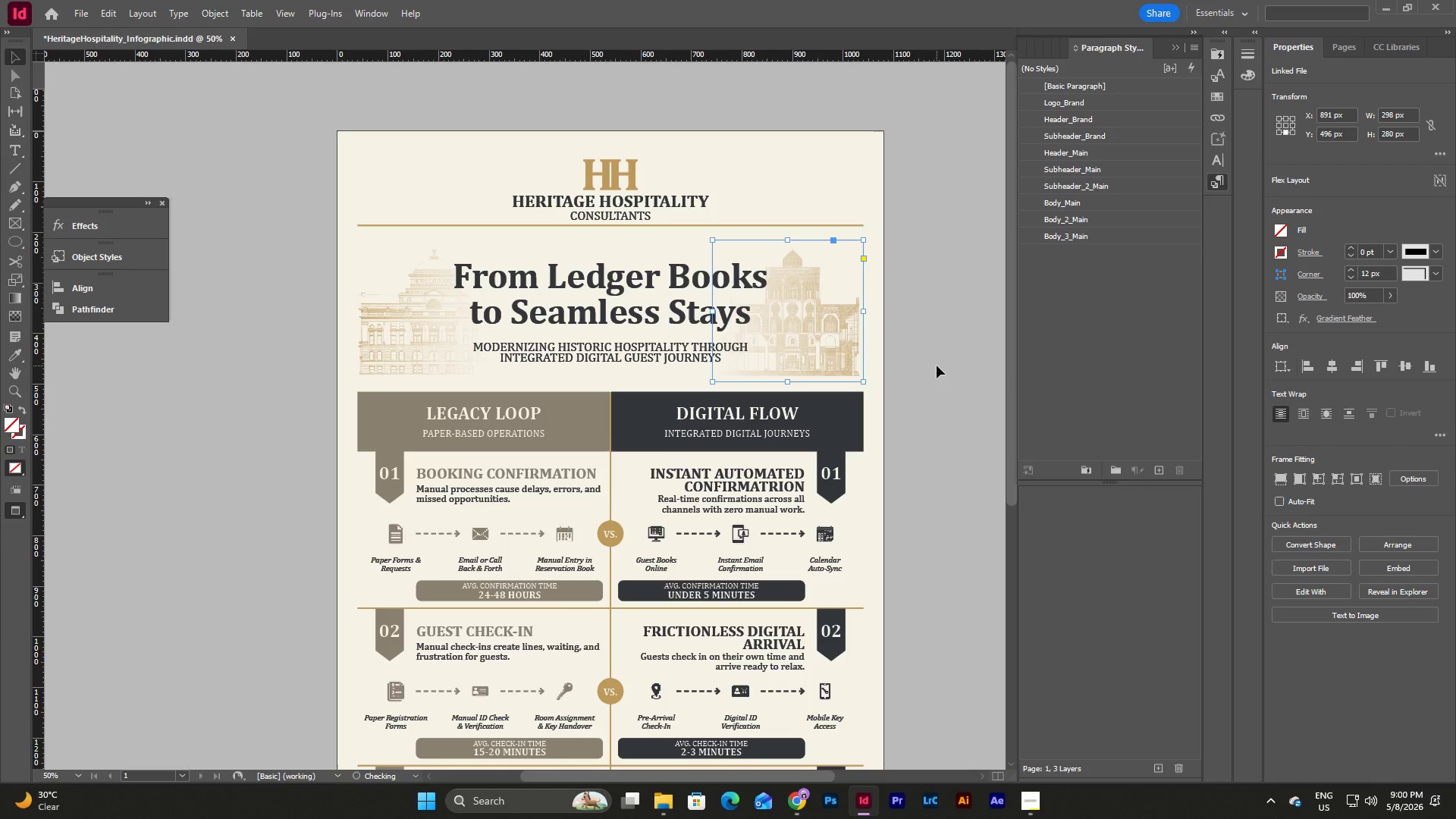 
left_click([937, 366])
 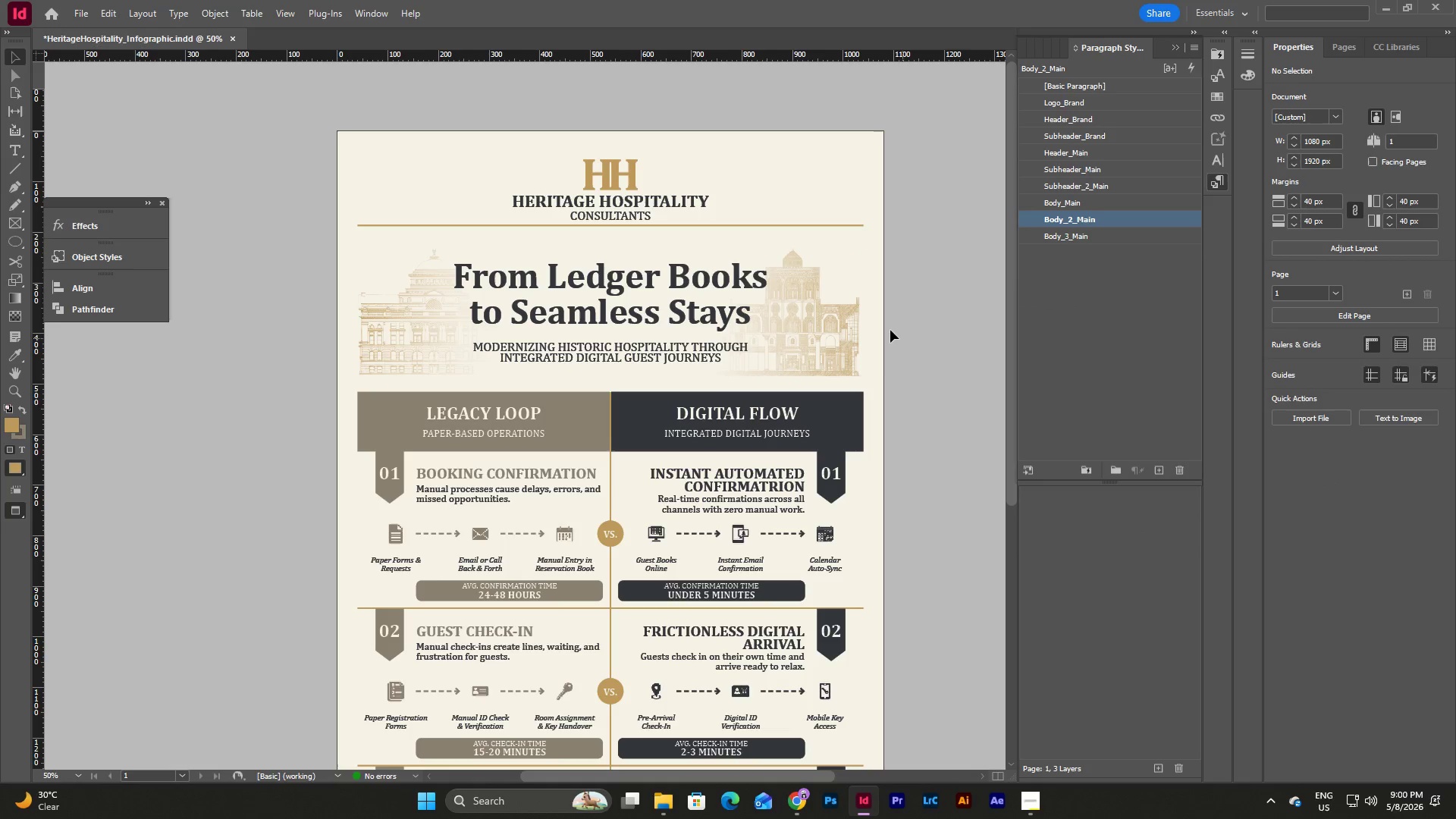 
wait(5.98)
 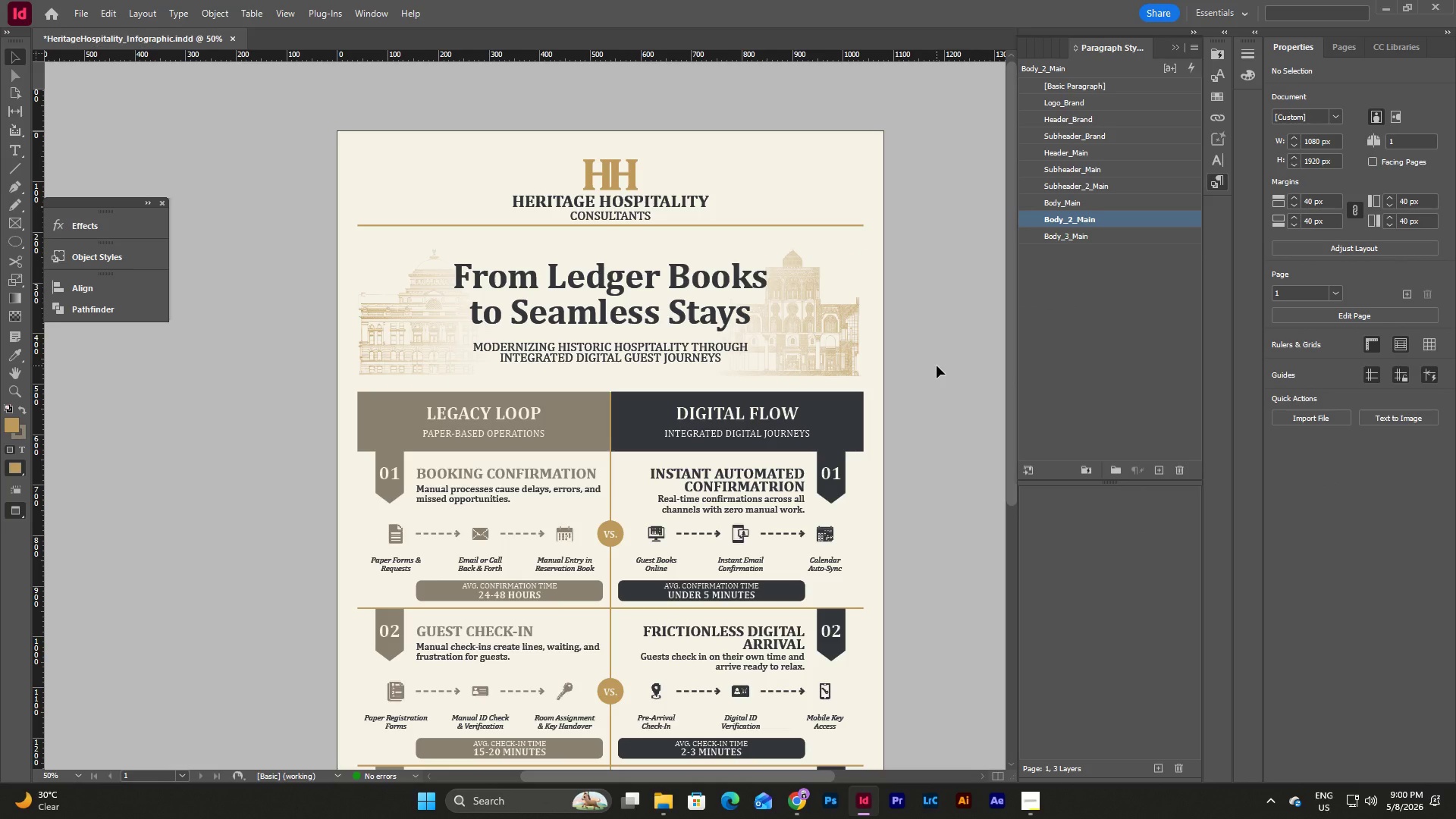 
left_click_drag(start_coordinate=[821, 780], to_coordinate=[786, 777])
 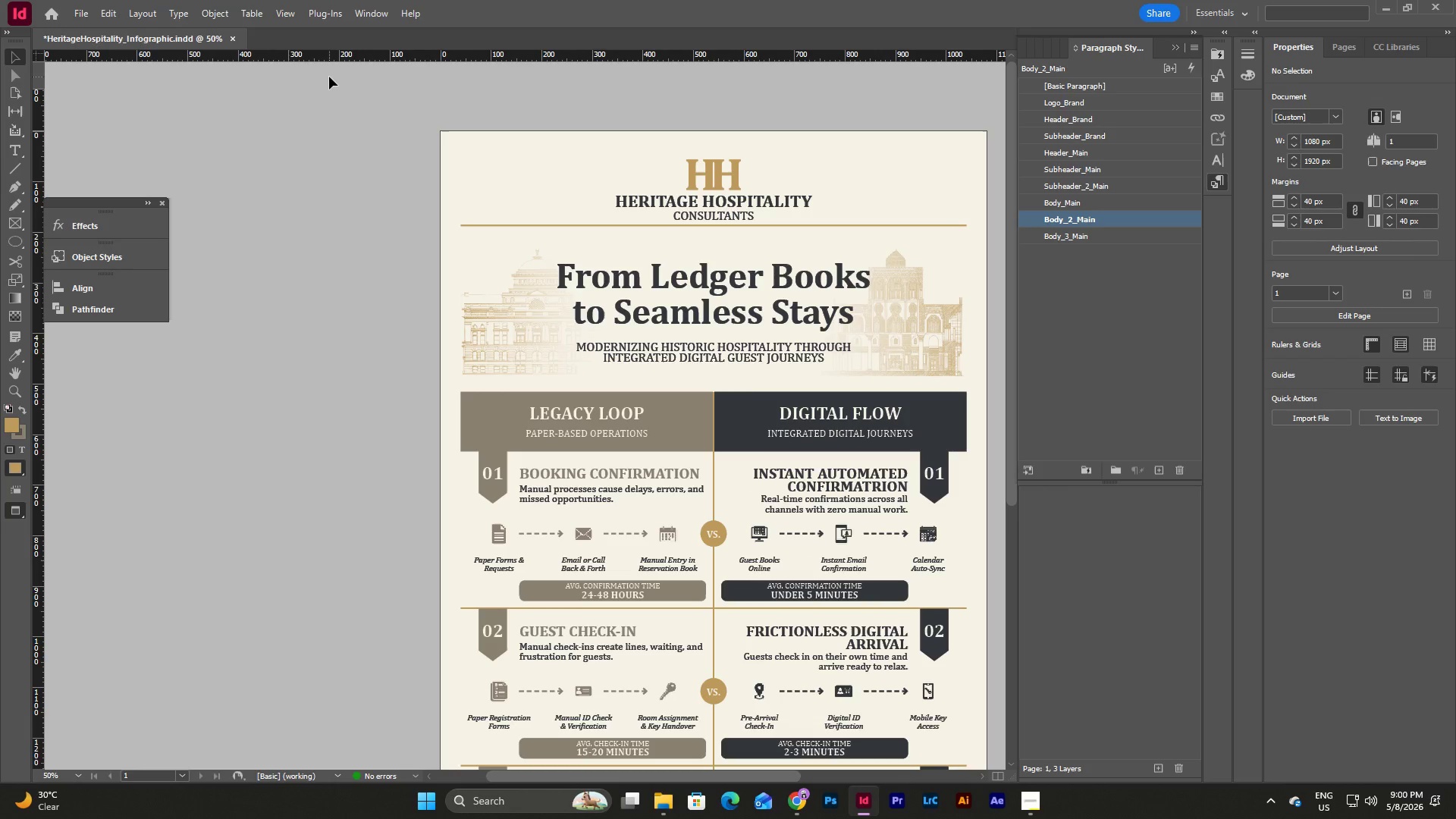 
left_click([76, 9])
 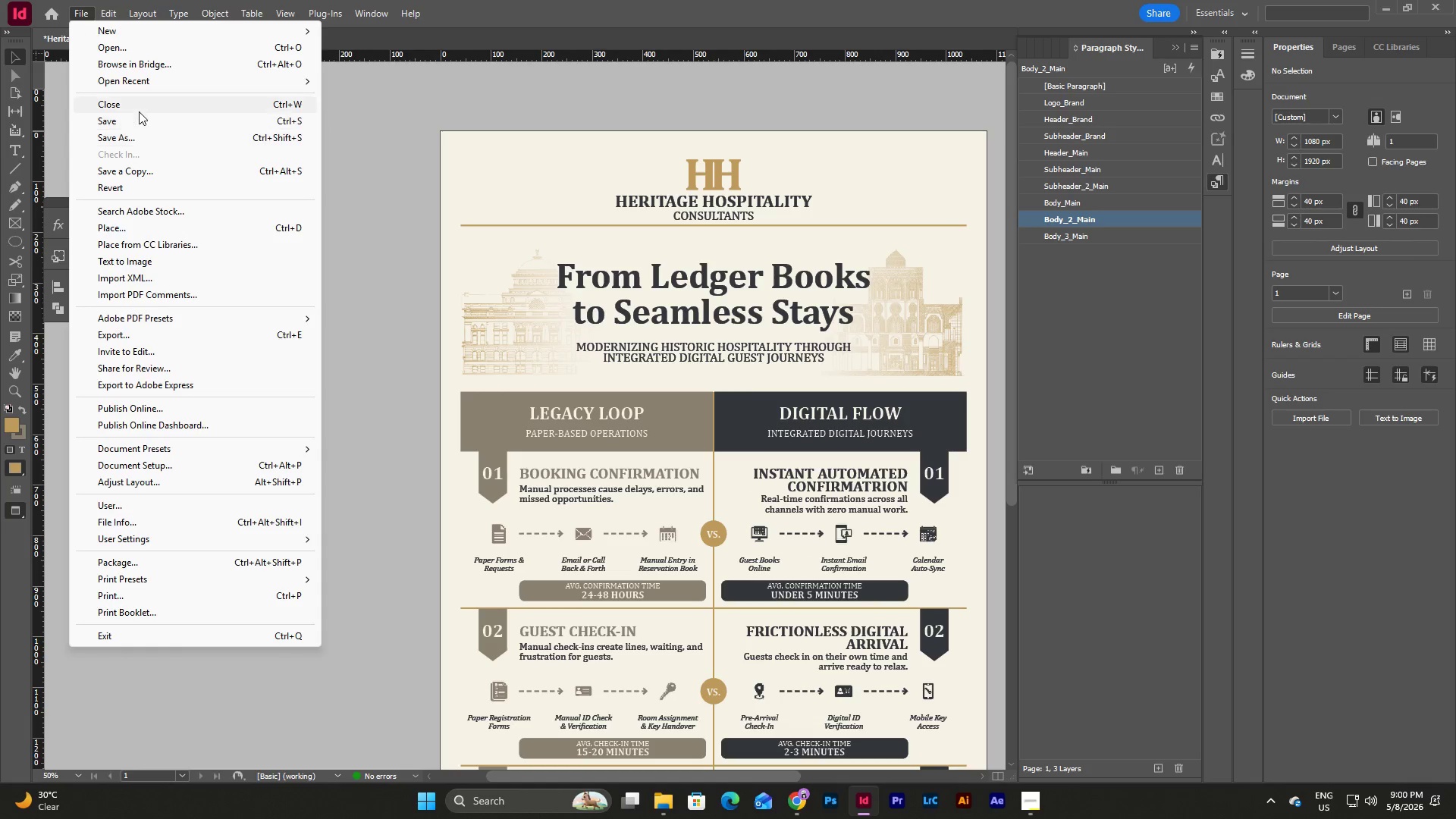 
left_click([139, 125])
 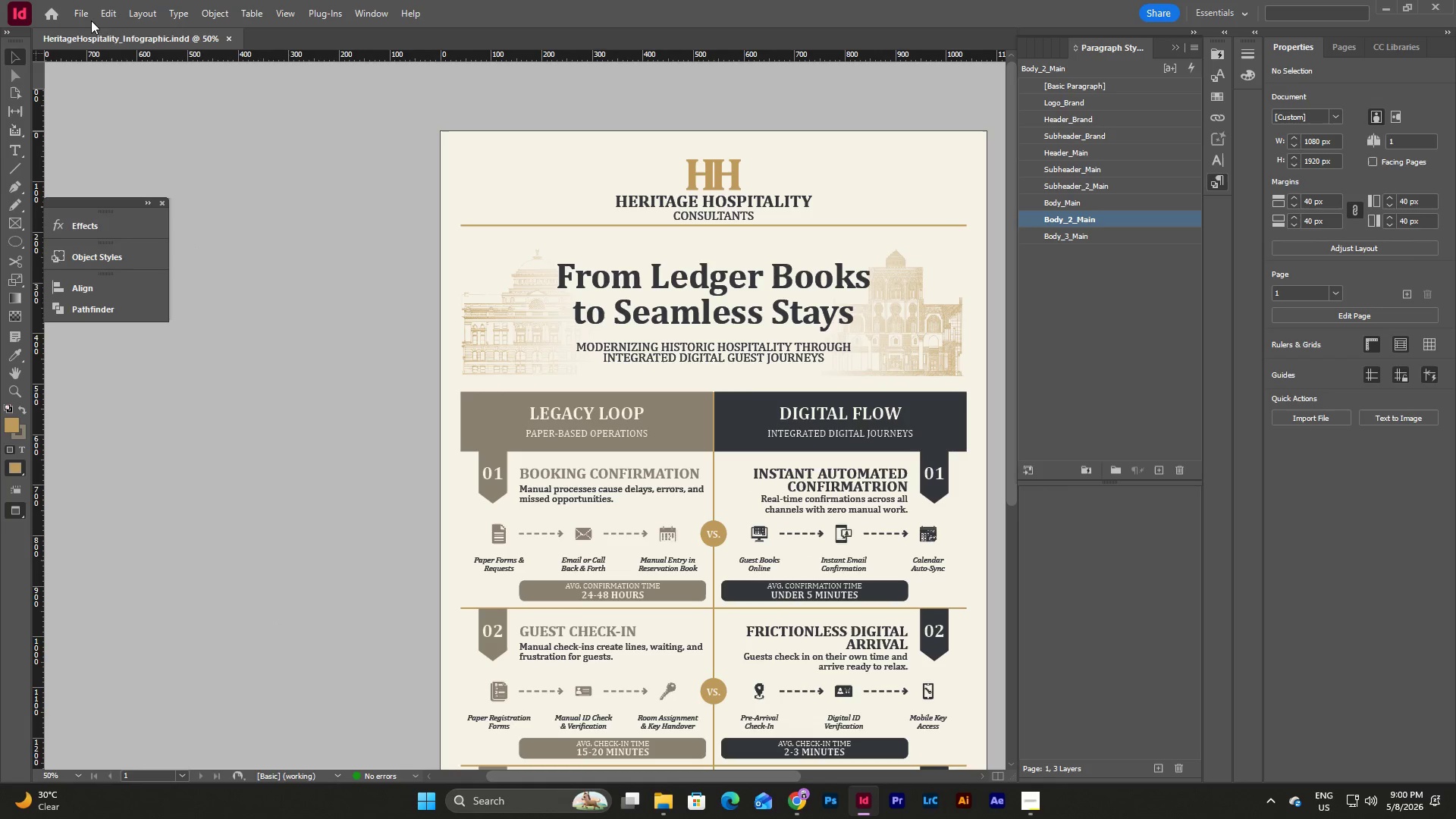 
left_click([81, 14])
 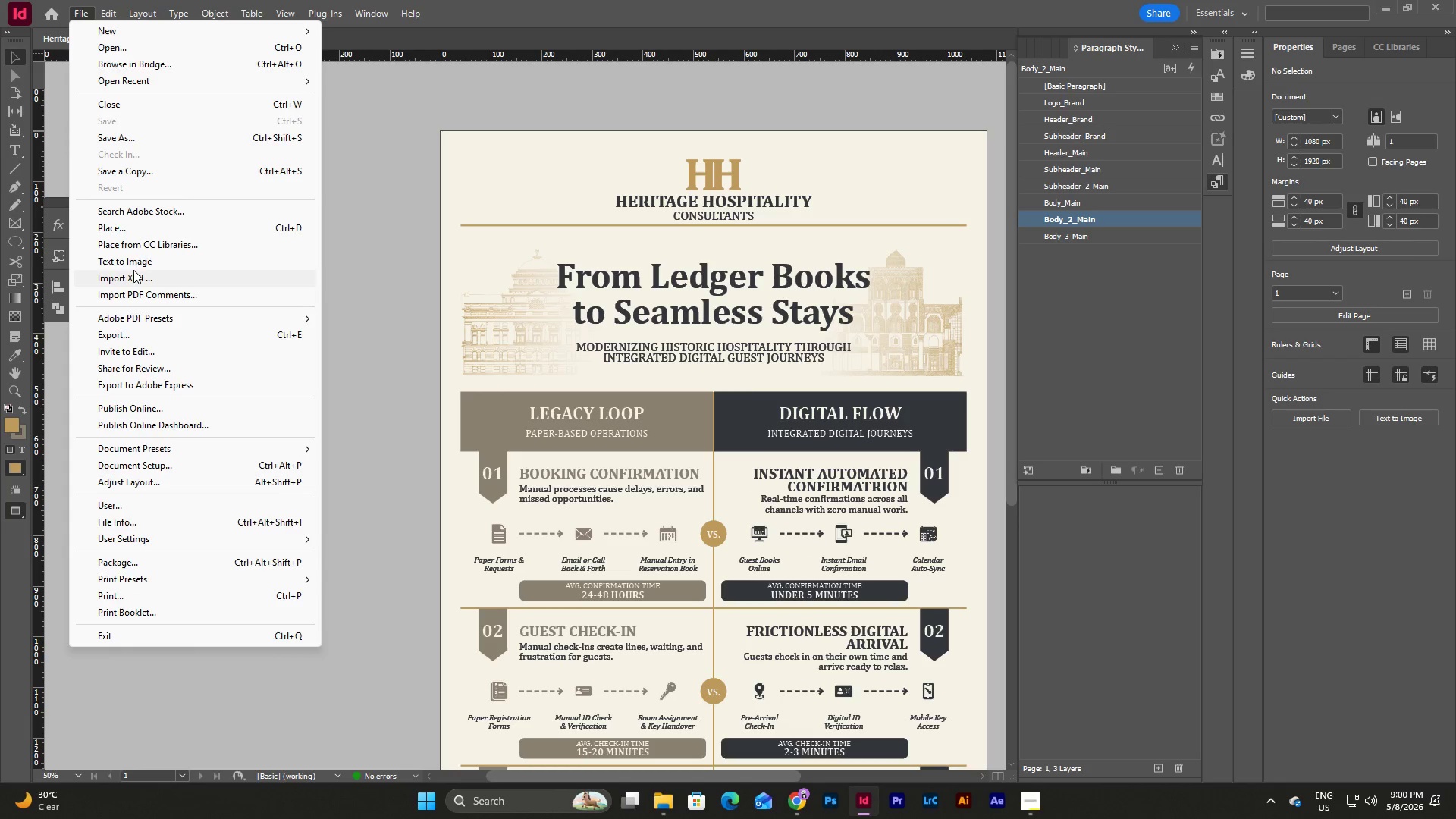 
left_click([133, 334])
 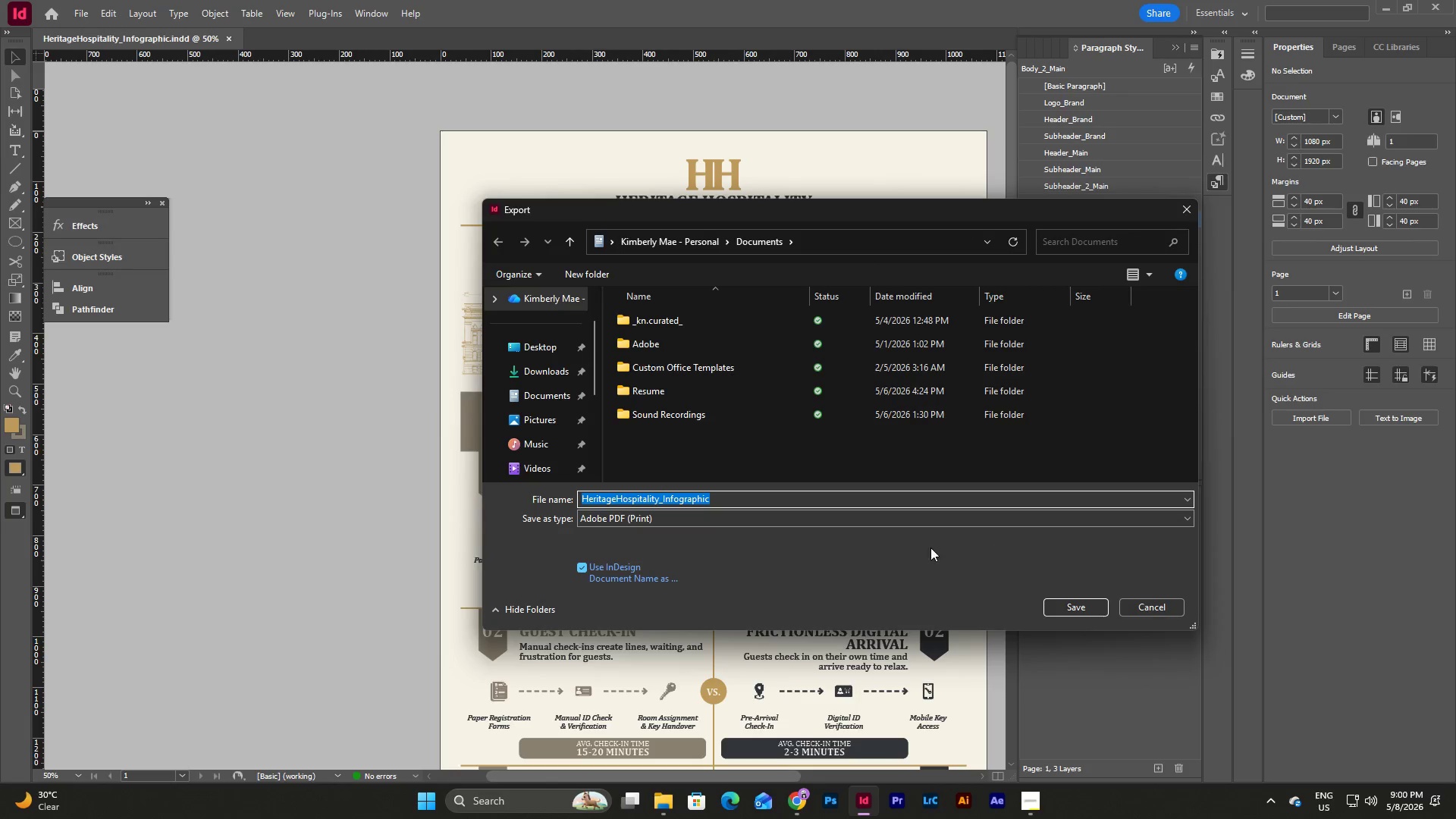 
left_click([880, 494])
 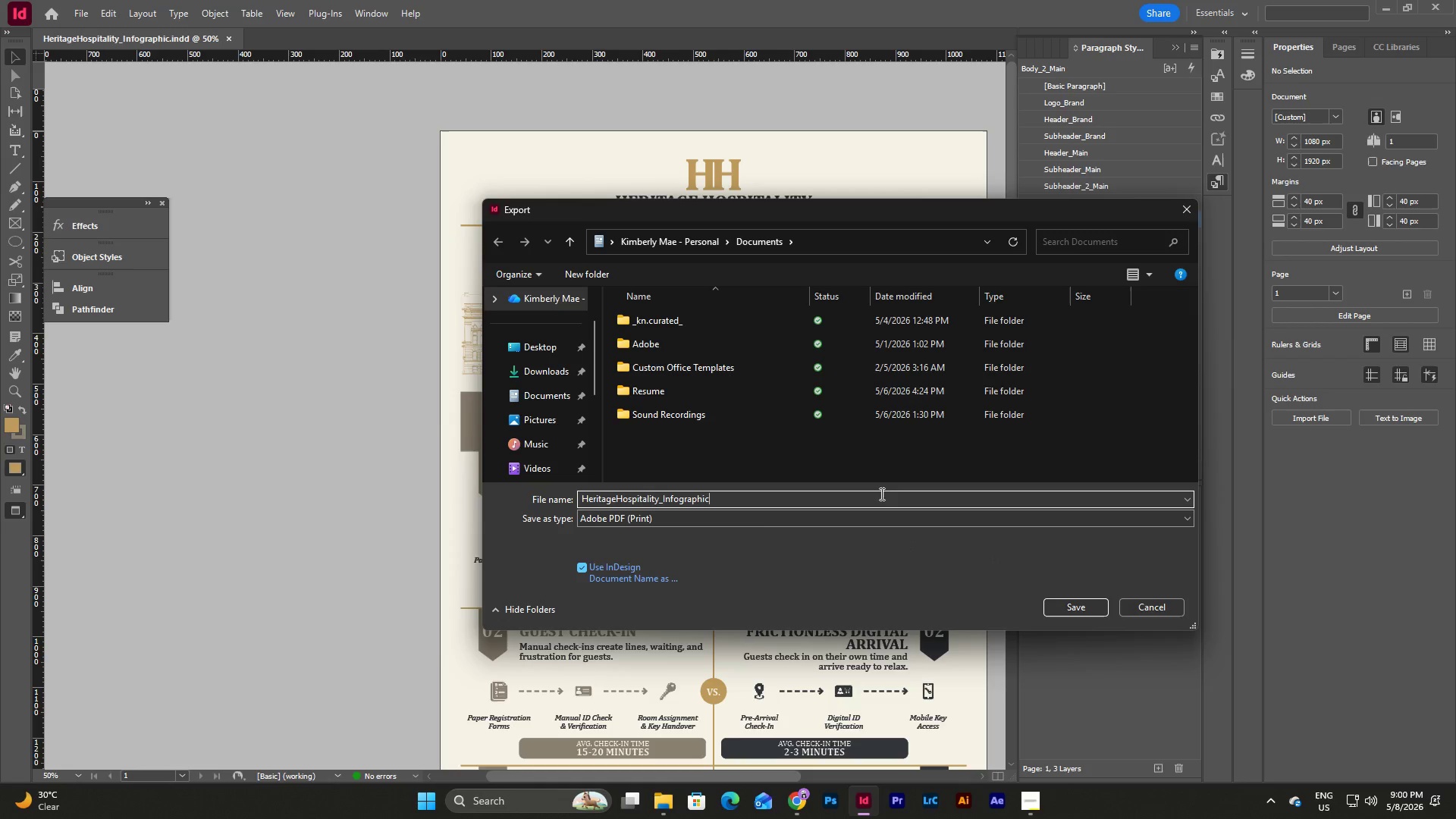 
type(_Print)
 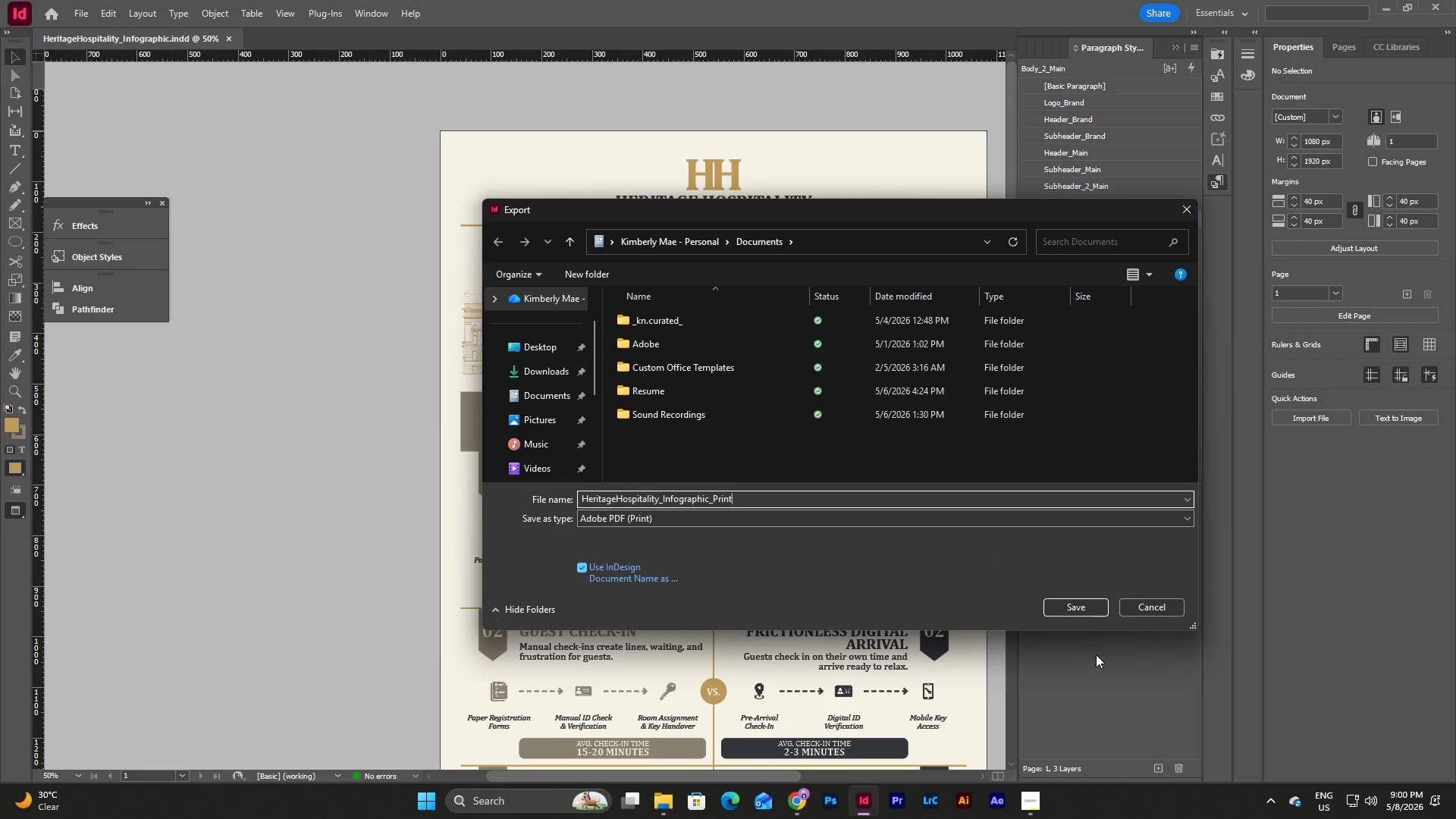 
left_click([1078, 609])
 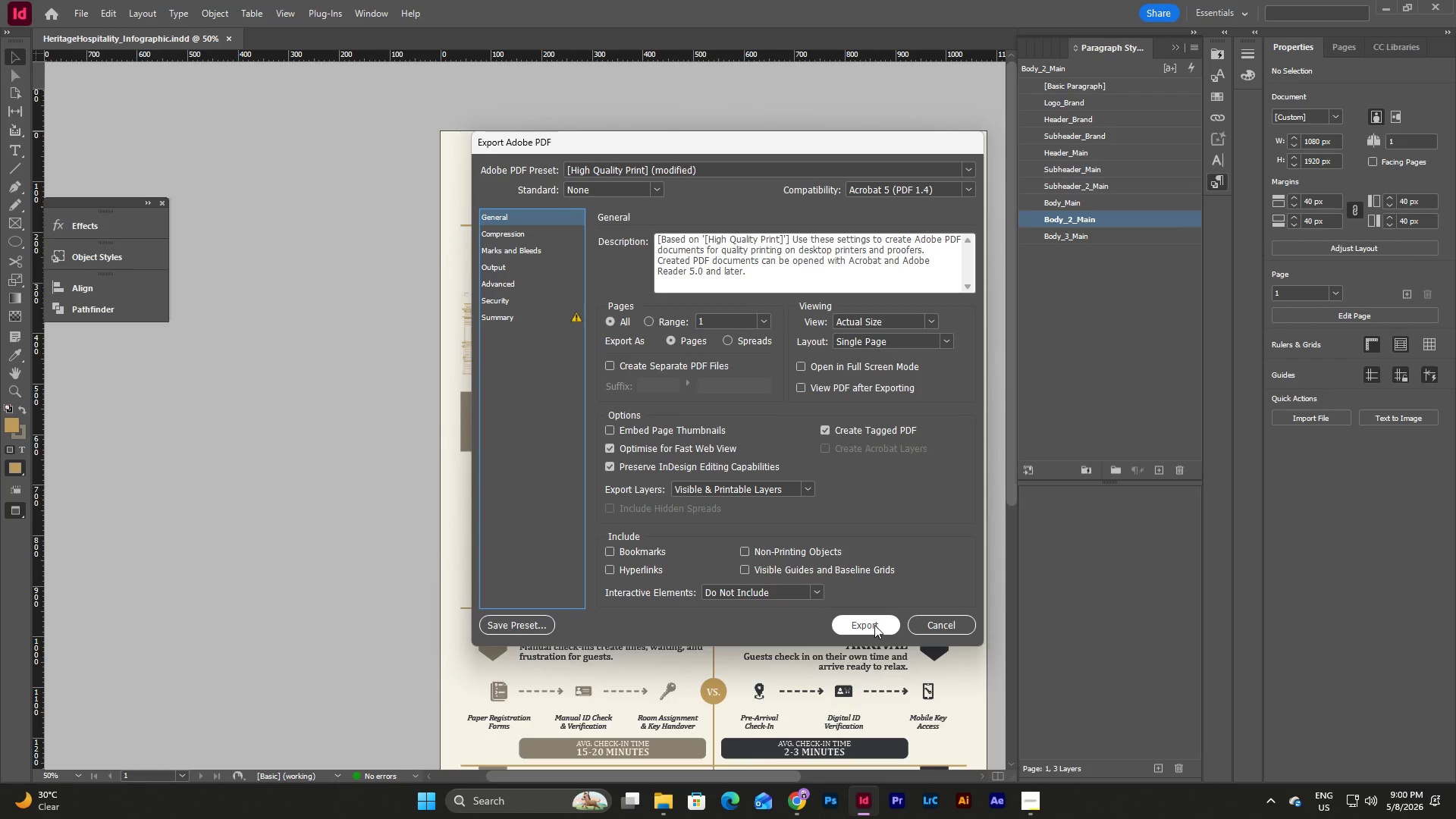 
left_click([874, 625])
 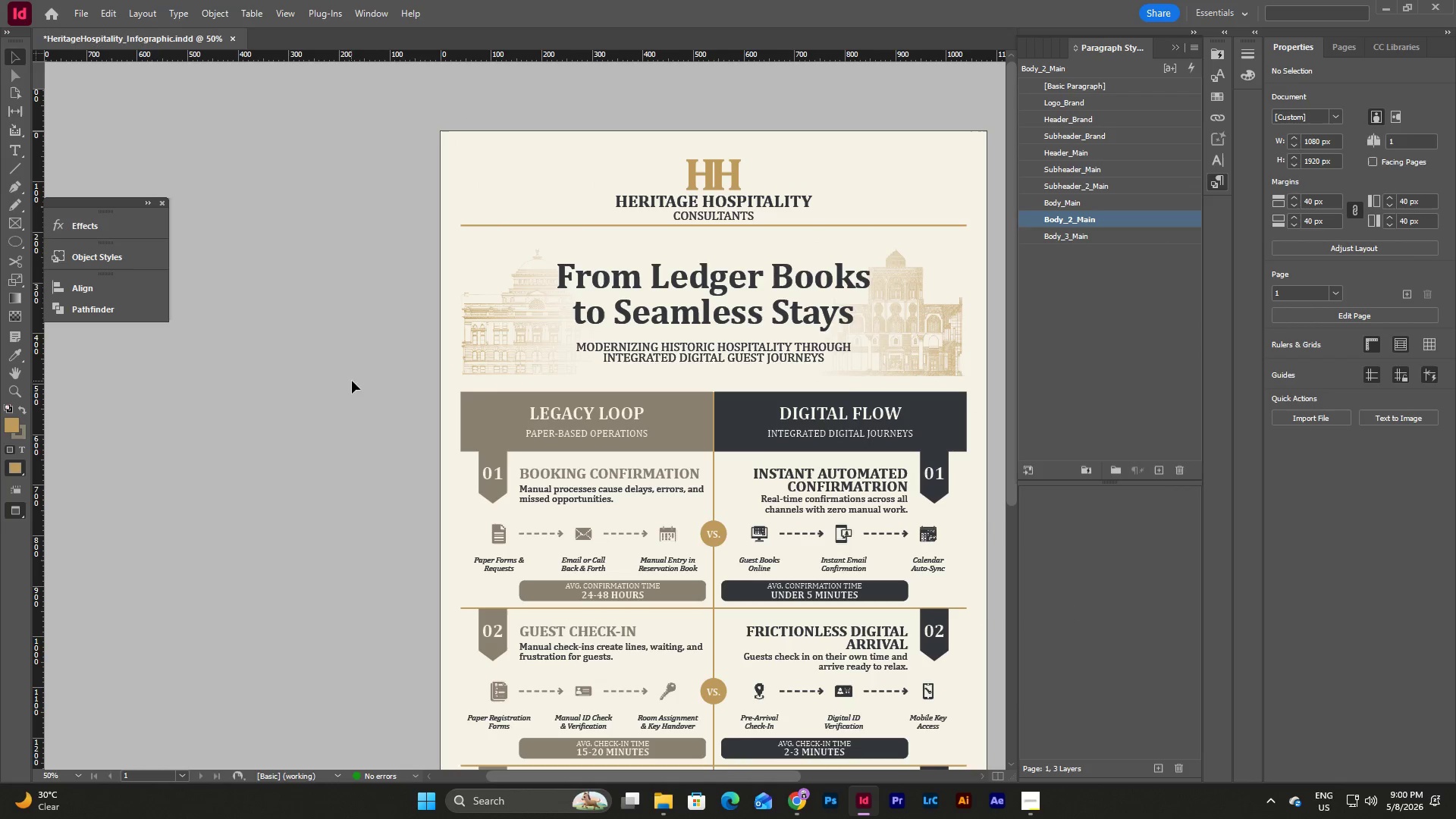 
left_click([663, 792])
 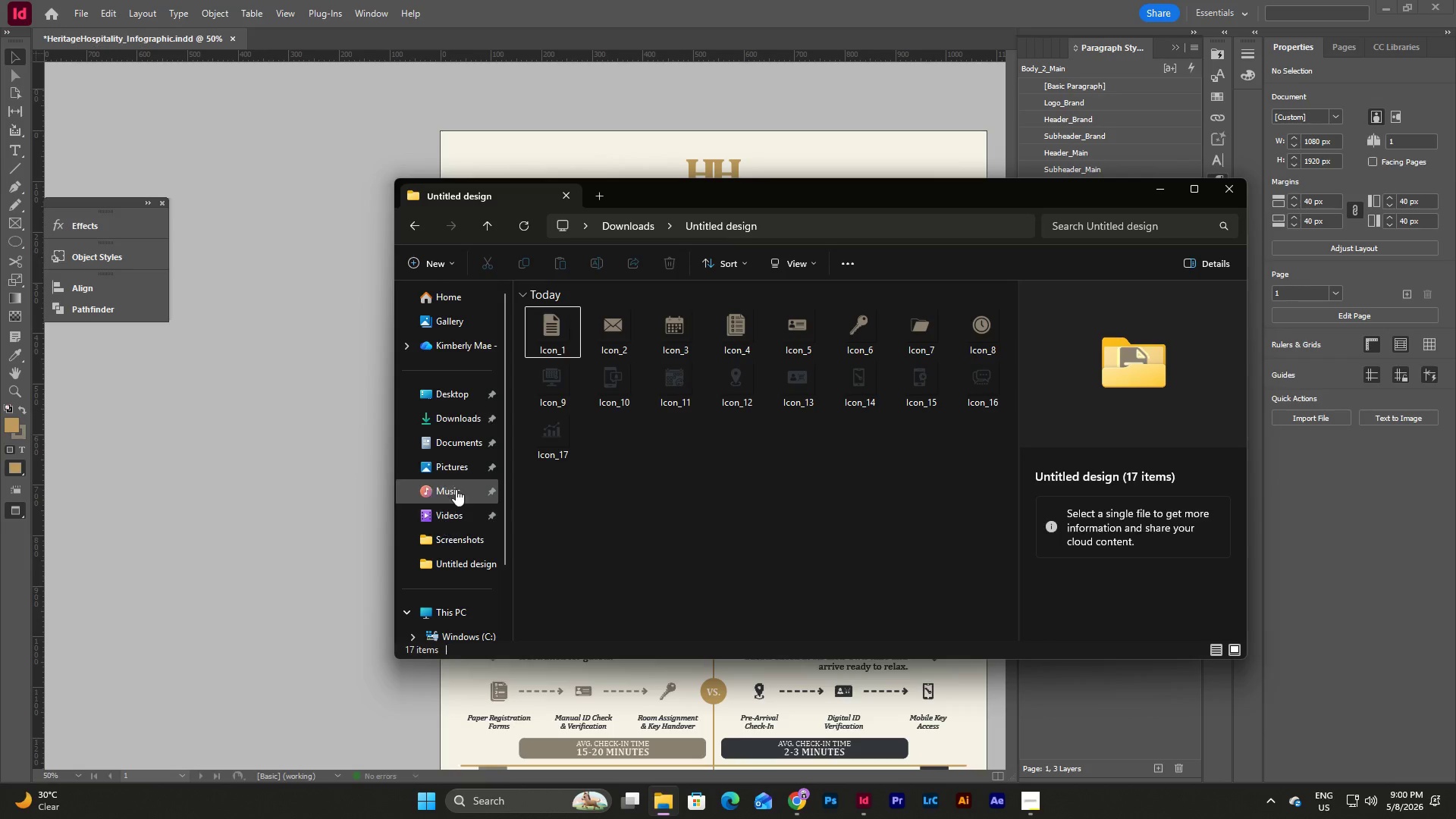 
left_click([465, 438])
 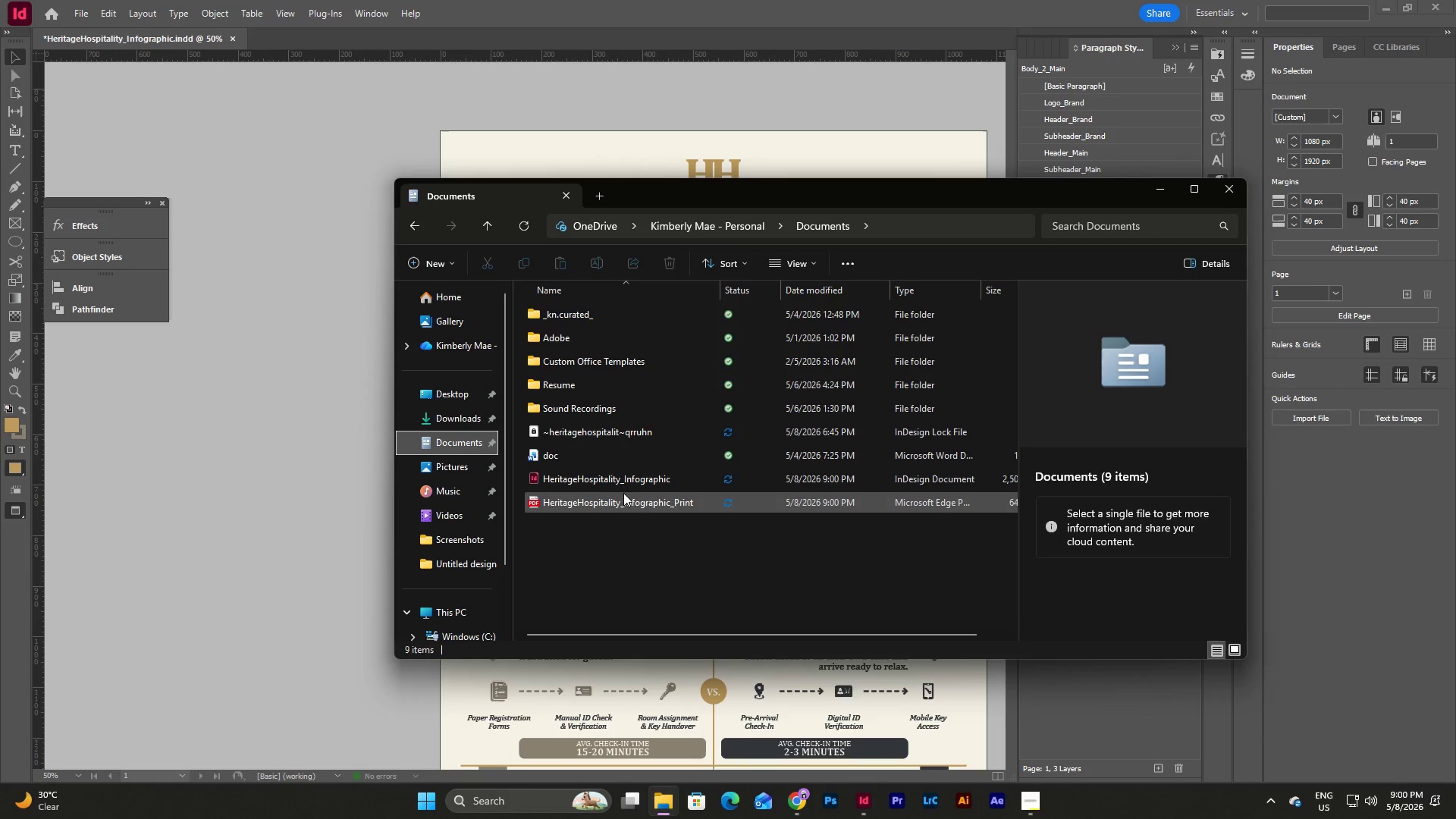 
double_click([627, 498])
 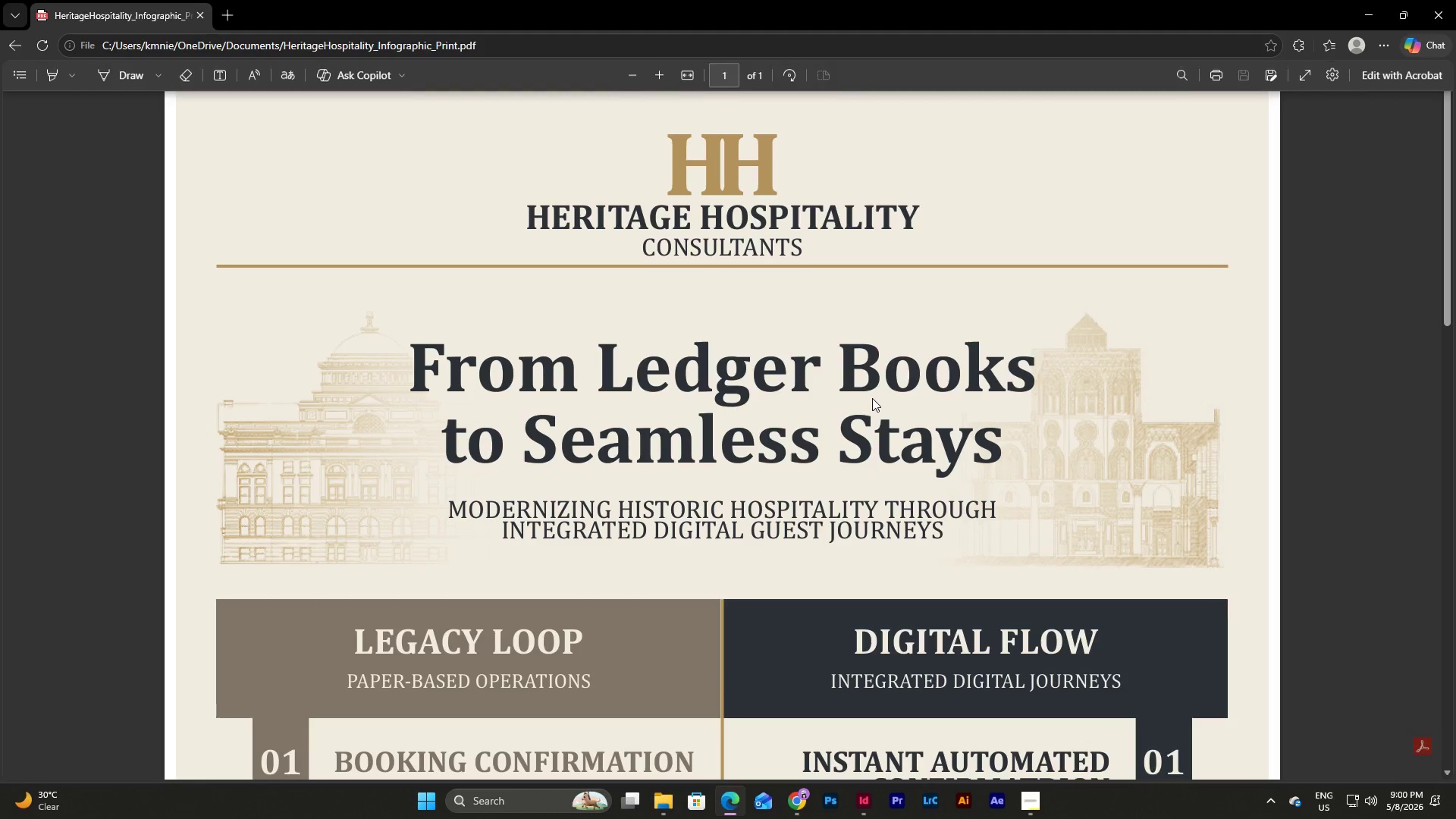 
scroll: coordinate [872, 398], scroll_direction: up, amount: 1.0
 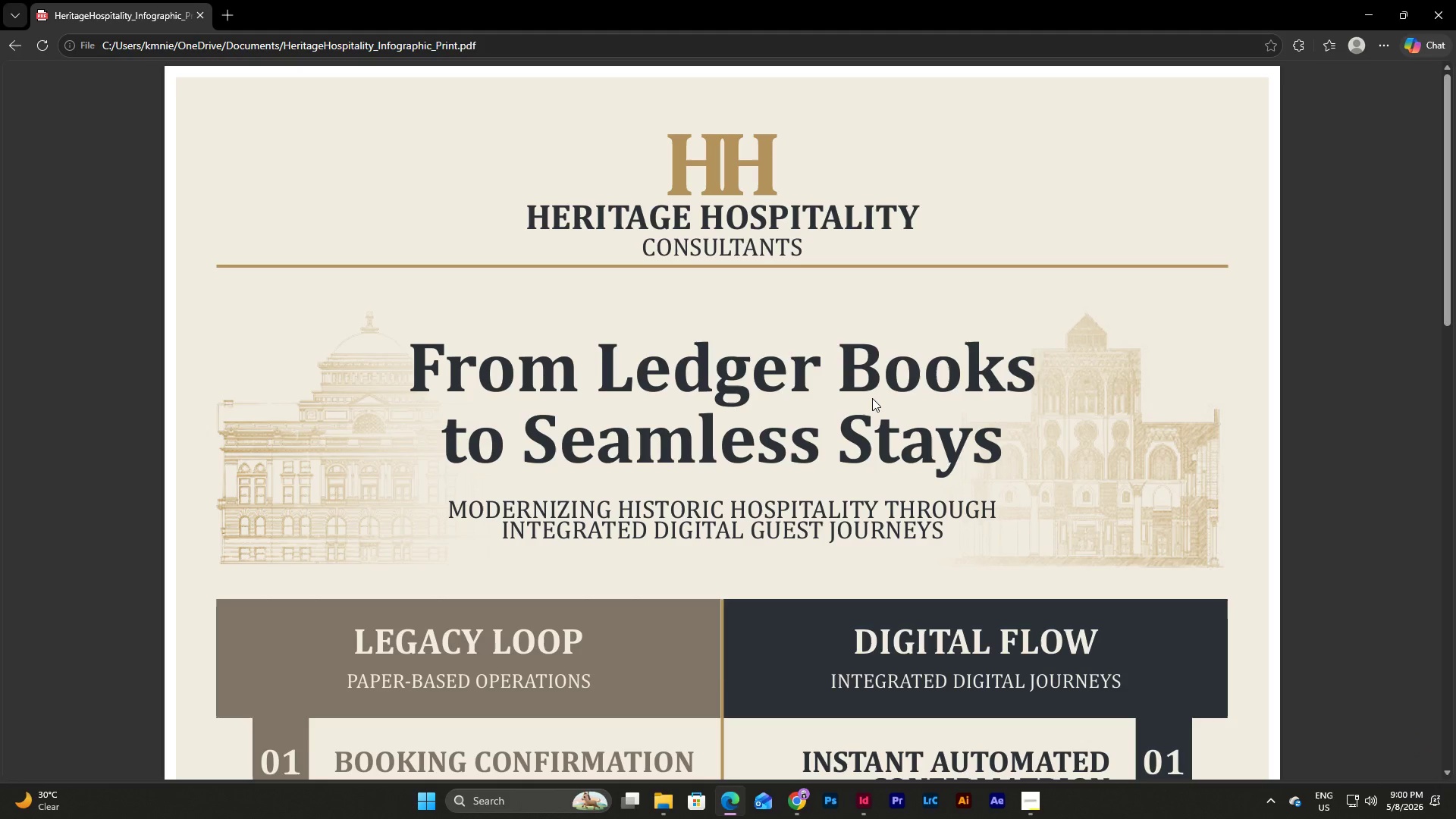 
scroll: coordinate [872, 398], scroll_direction: down, amount: 4.0
 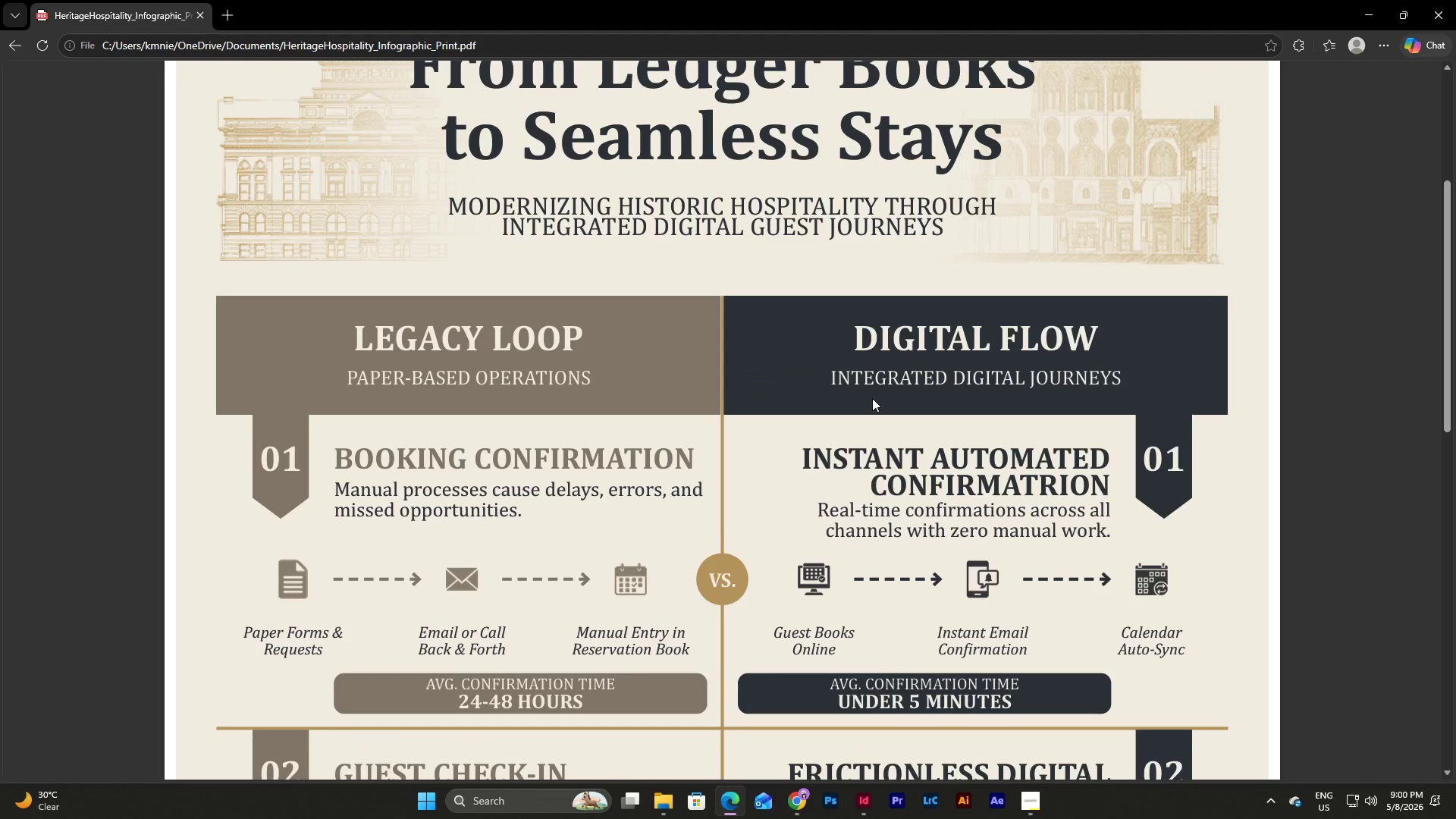 
scroll: coordinate [872, 398], scroll_direction: up, amount: 6.0
 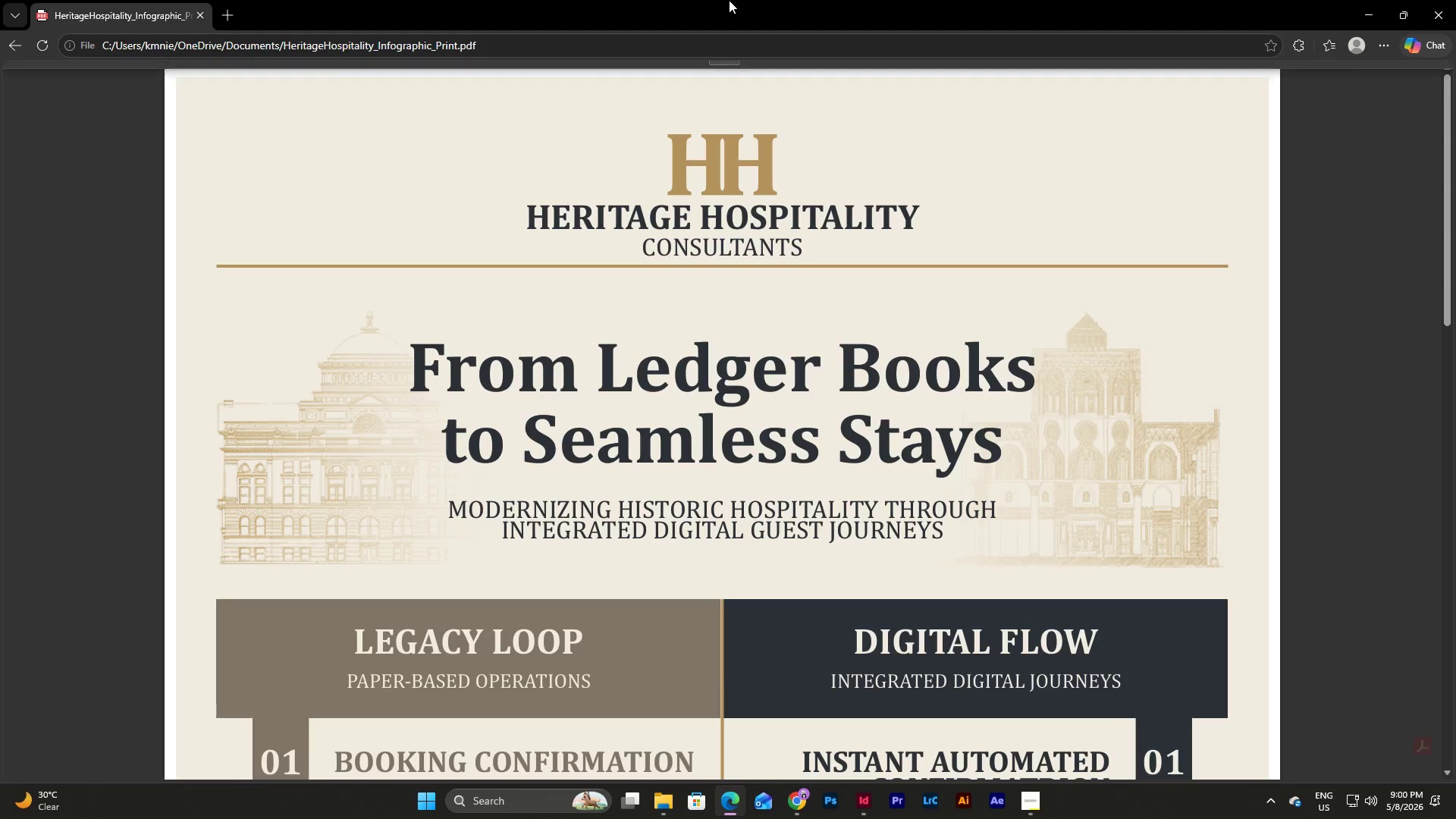 
scroll: coordinate [730, 286], scroll_direction: down, amount: 9.0
 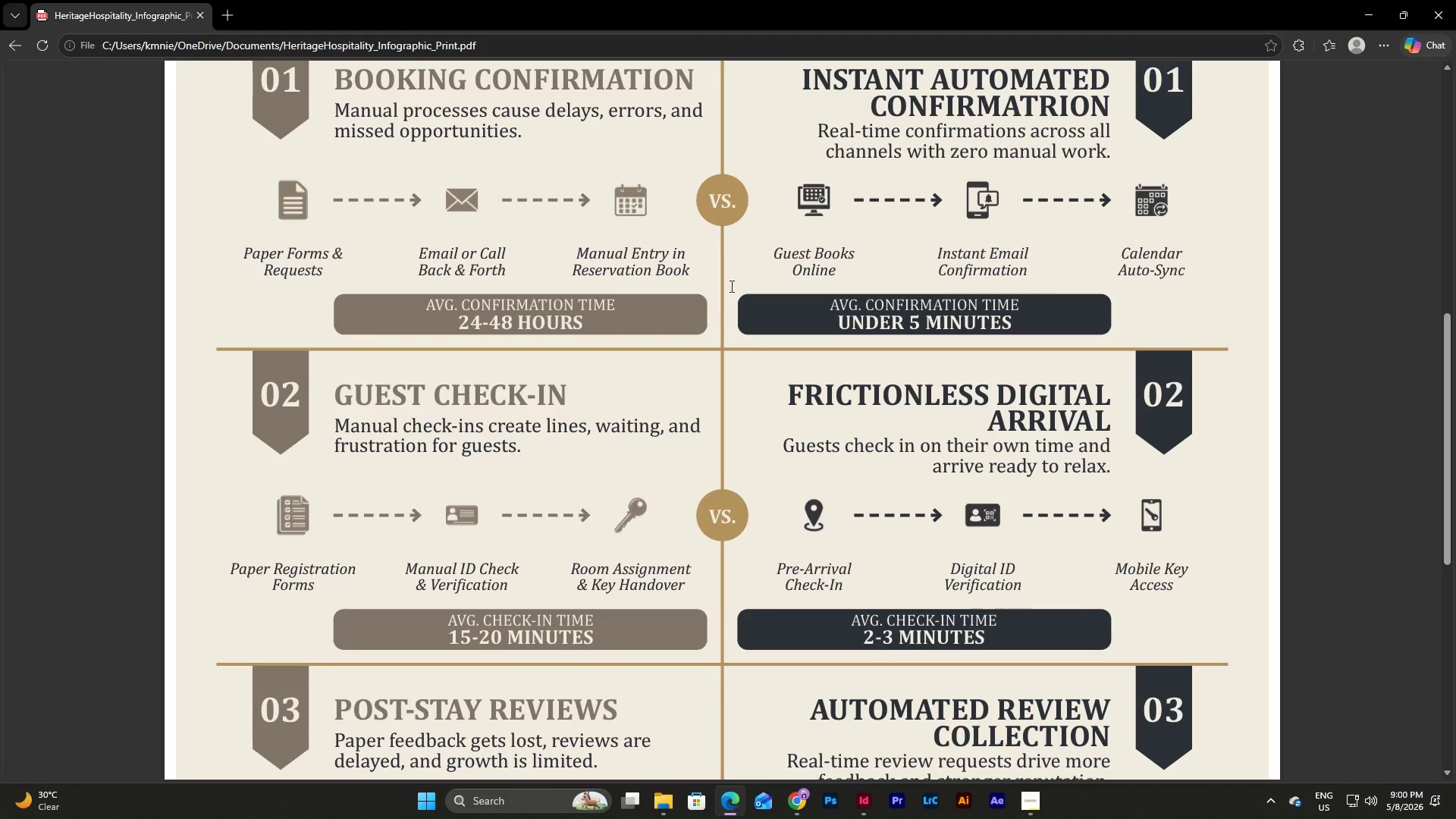 
scroll: coordinate [730, 286], scroll_direction: up, amount: 3.0
 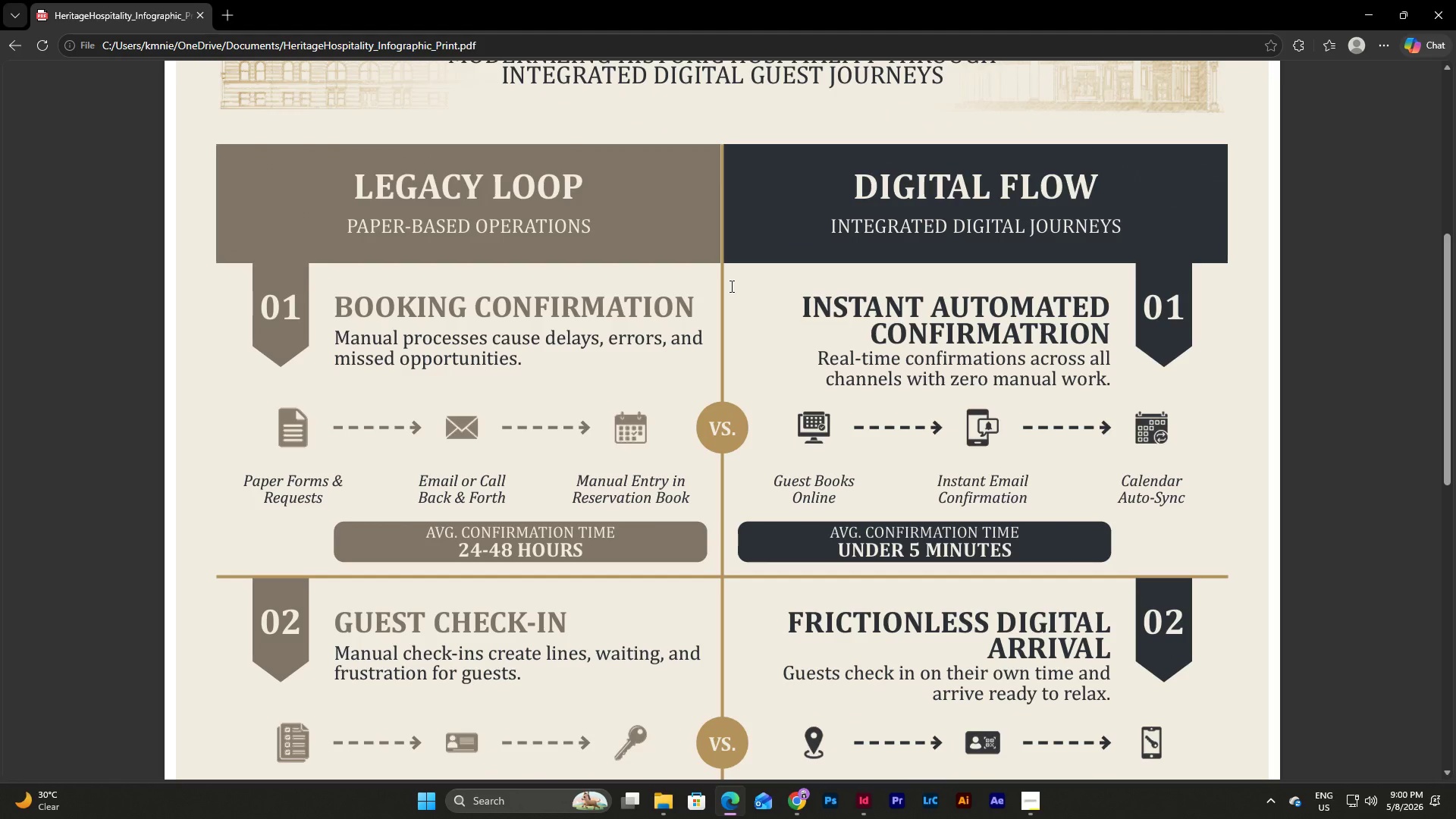 
scroll: coordinate [730, 286], scroll_direction: down, amount: 5.0
 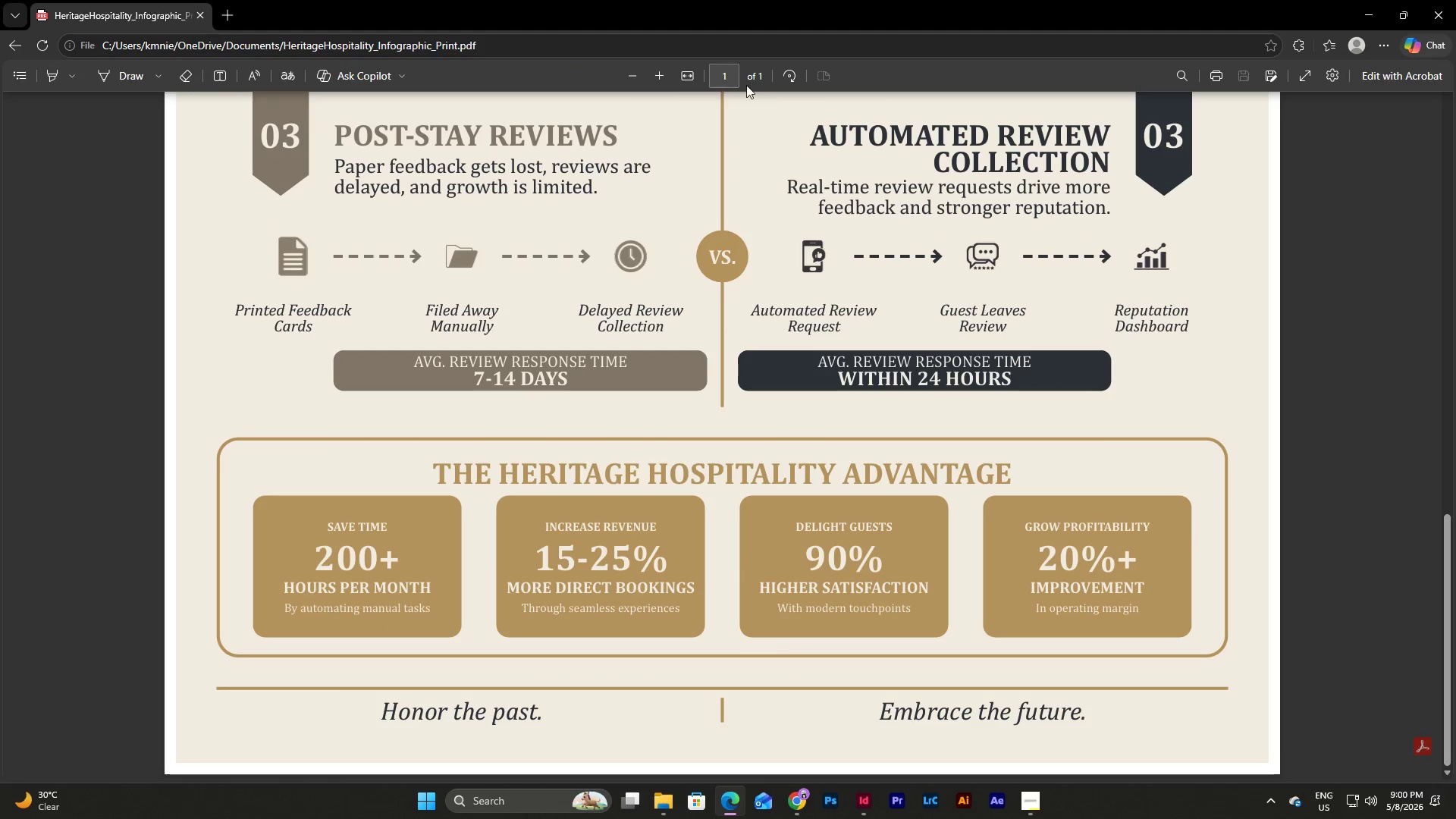 
double_click([662, 84])
 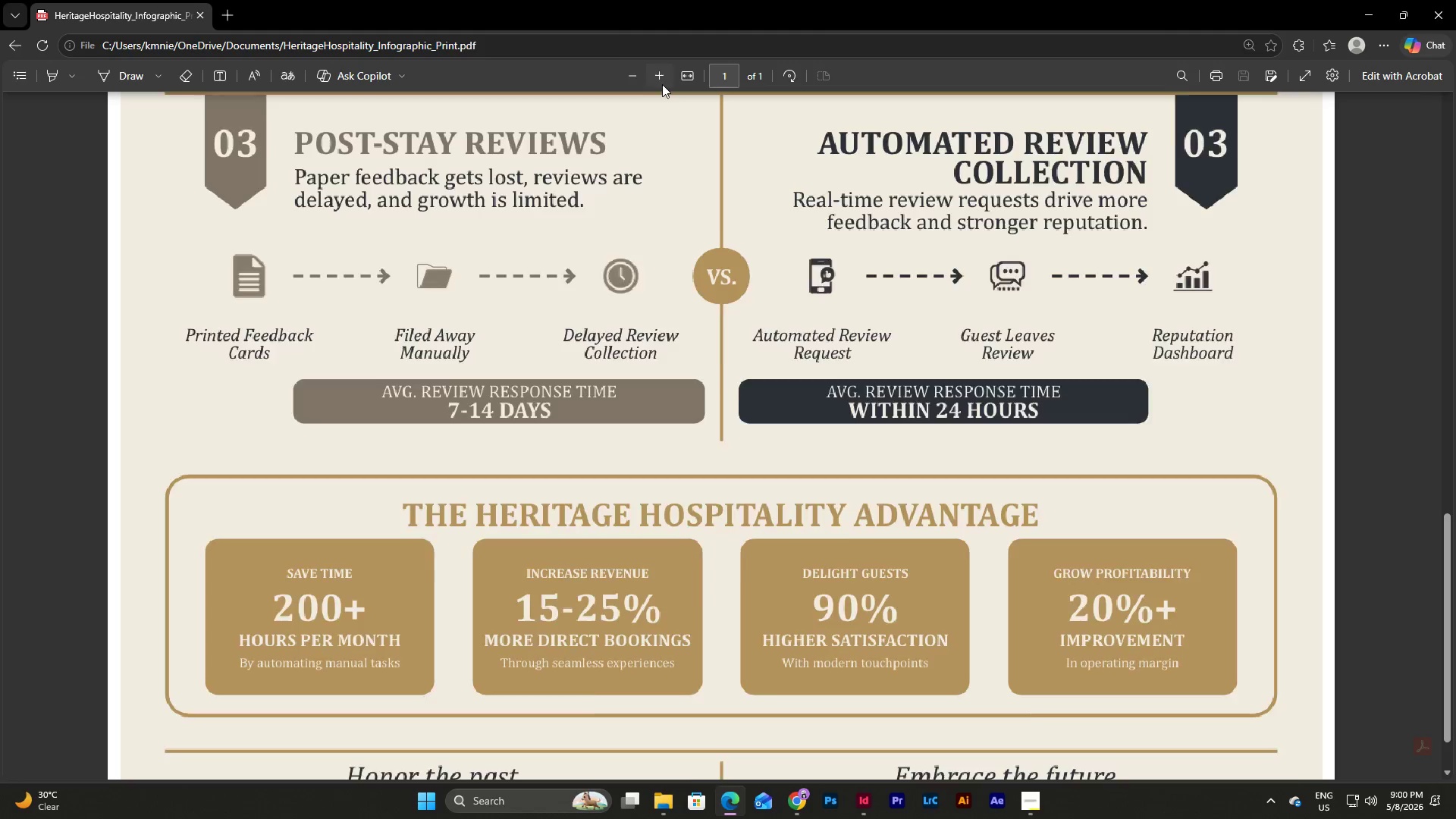 
triple_click([662, 84])
 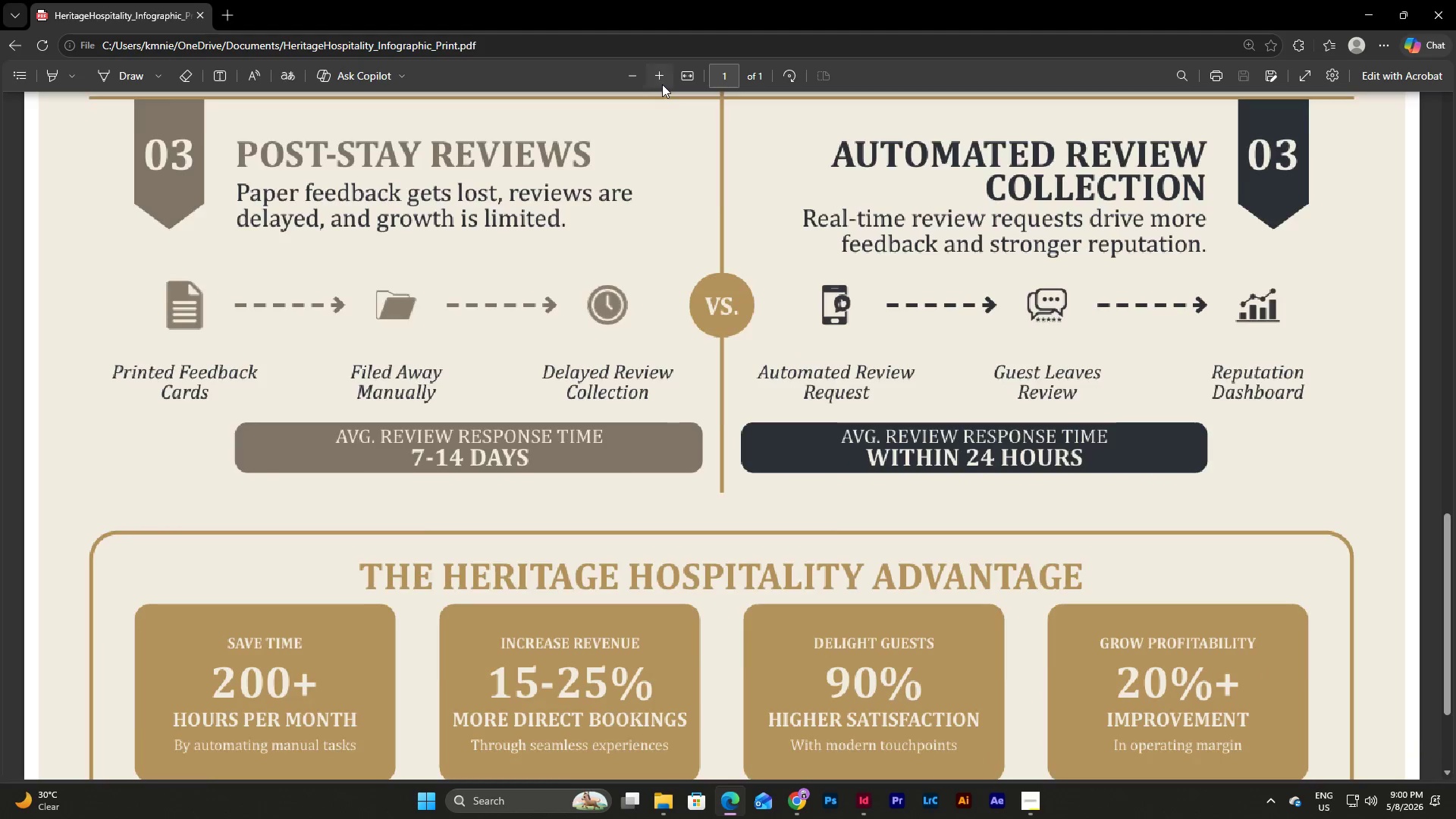 
triple_click([662, 84])
 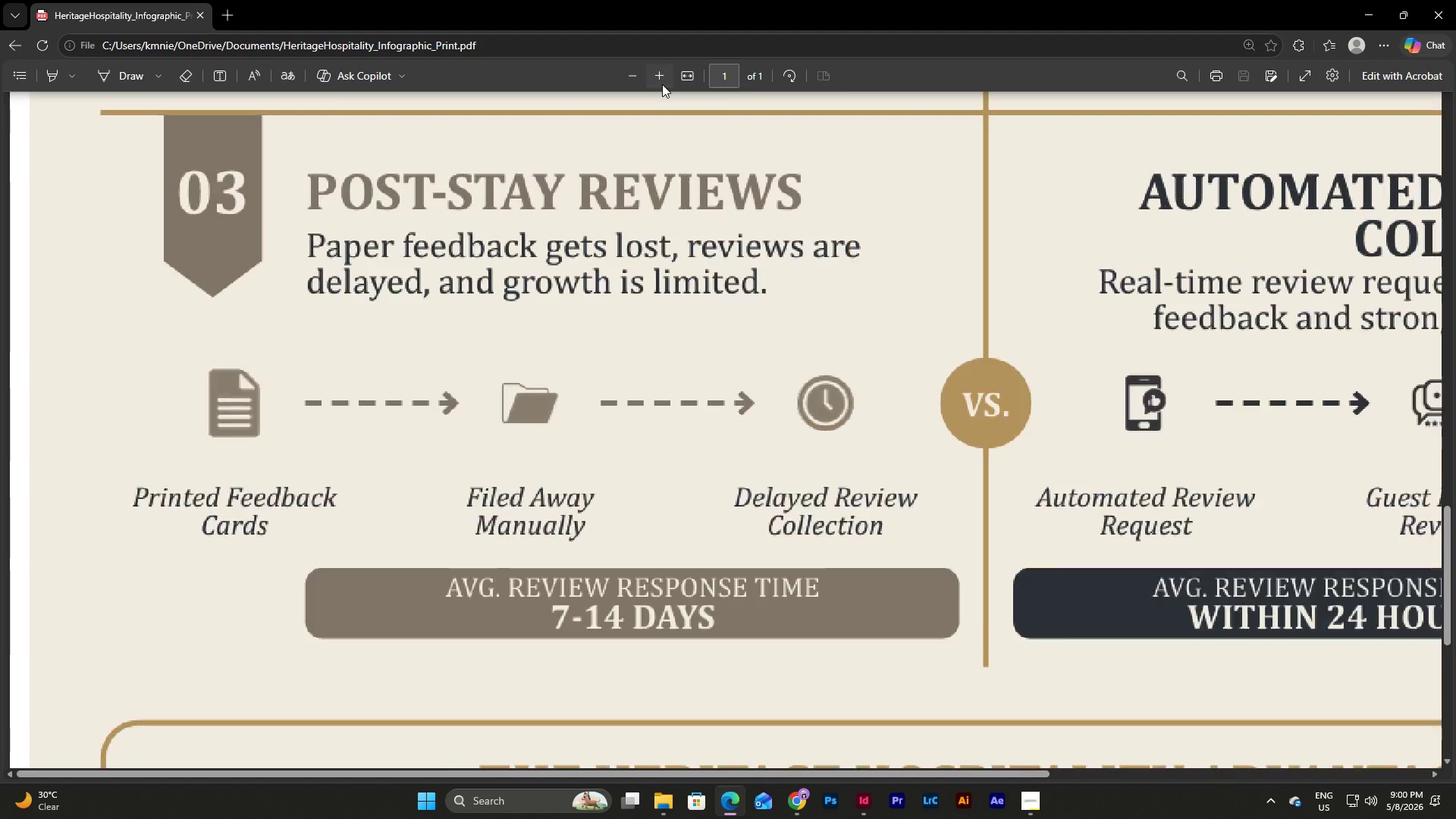 
triple_click([662, 84])
 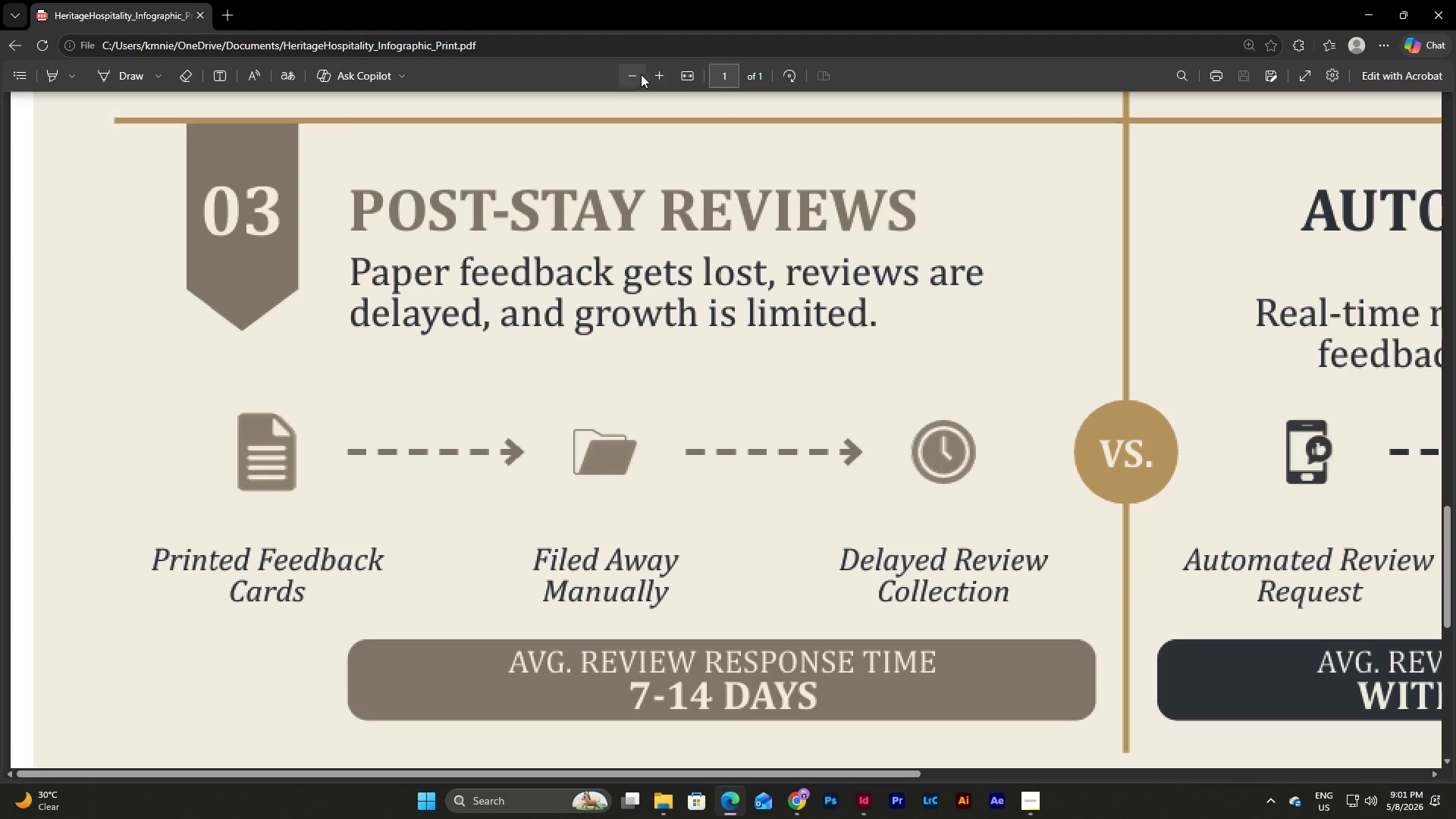 
left_click([634, 74])
 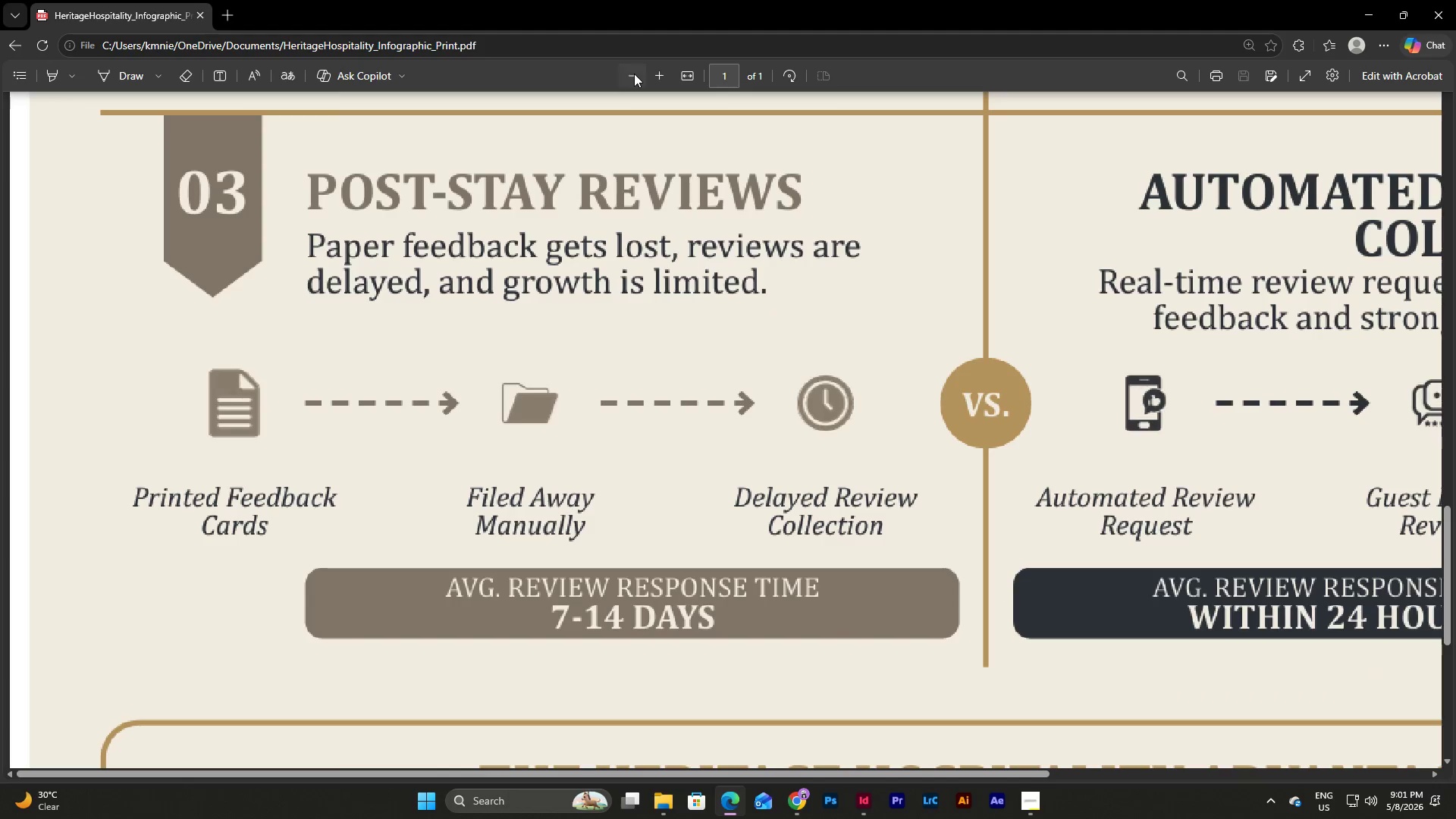 
double_click([634, 74])
 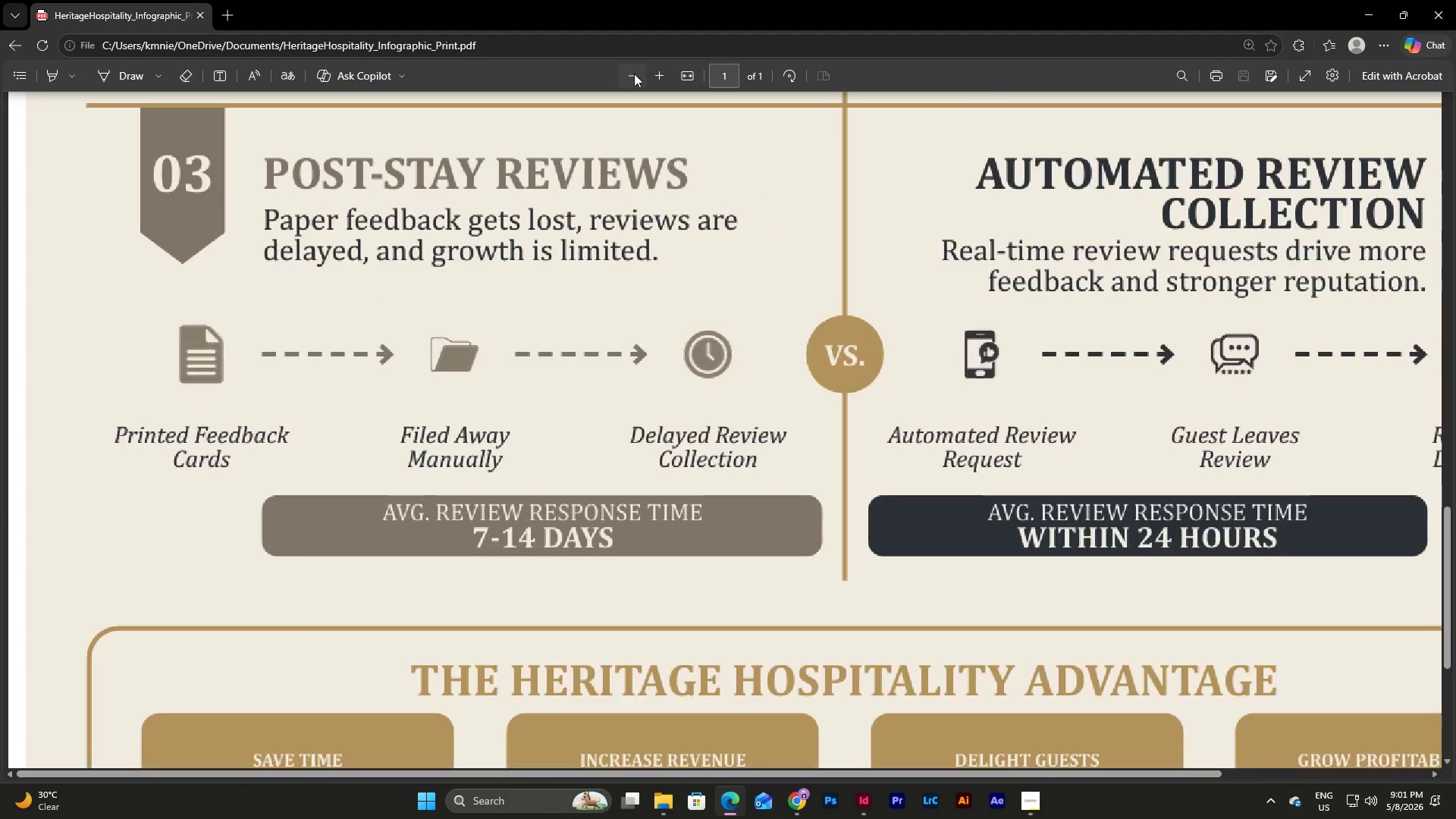 
triple_click([634, 74])
 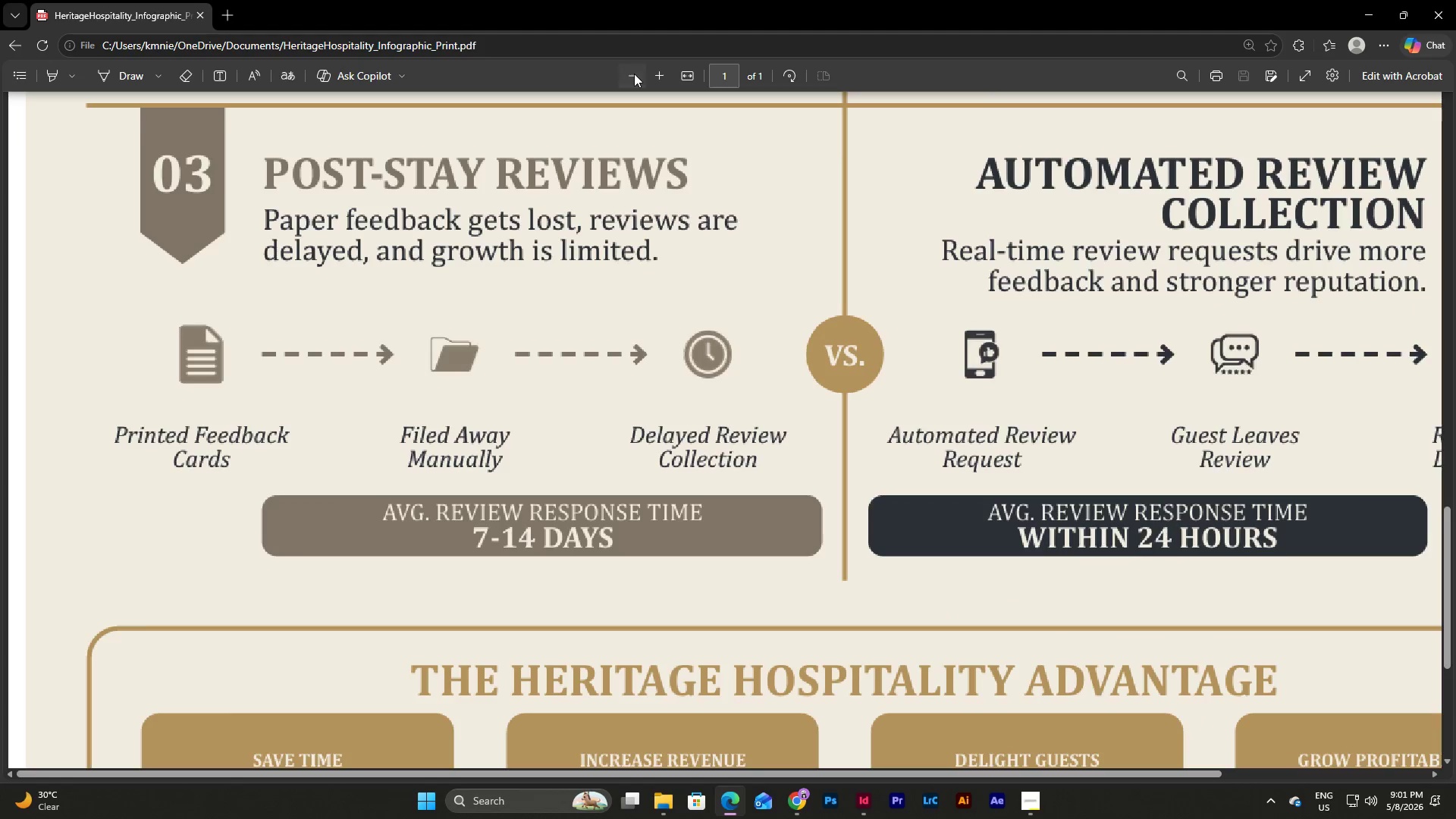 
triple_click([634, 74])
 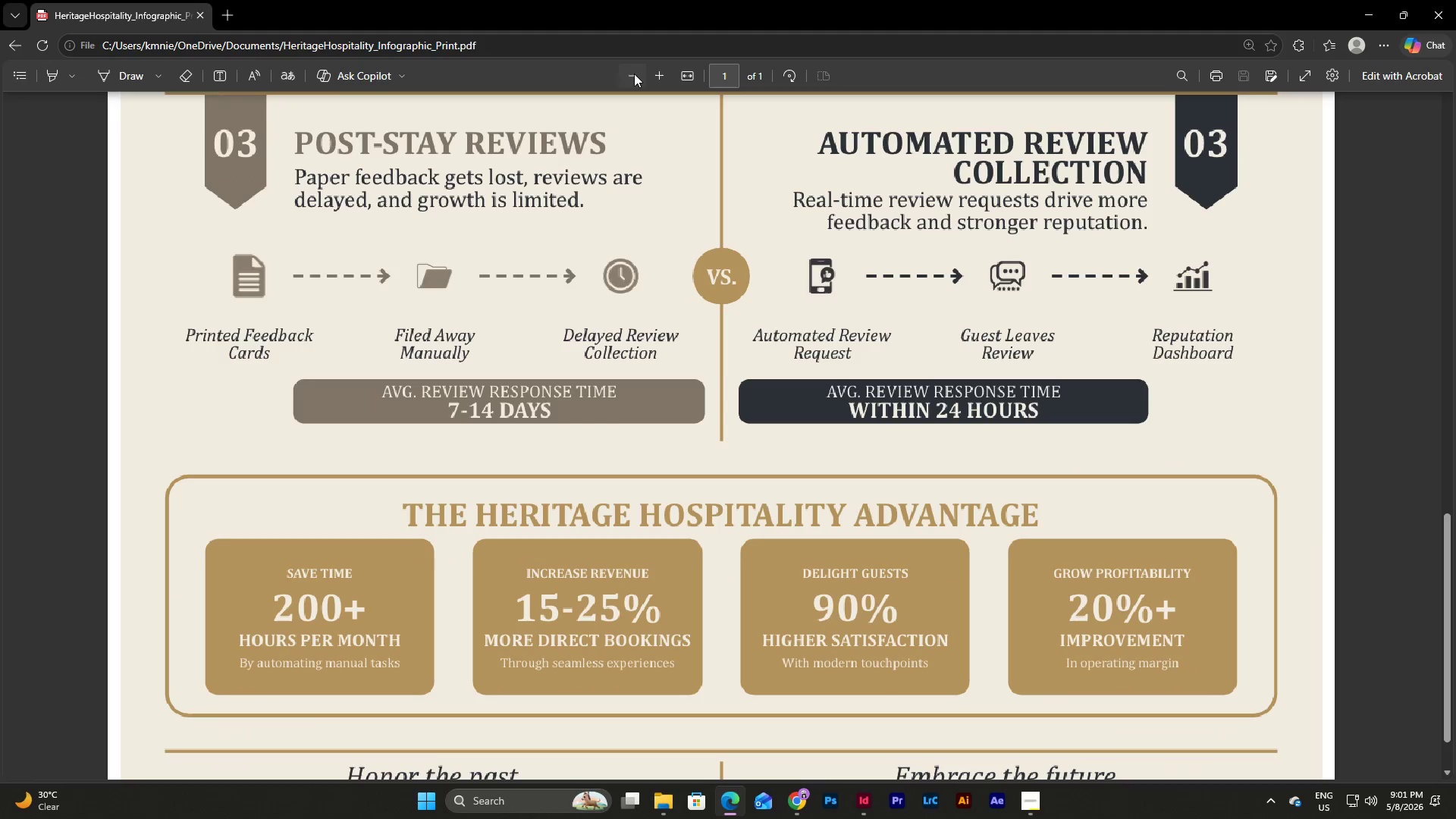 
triple_click([634, 74])
 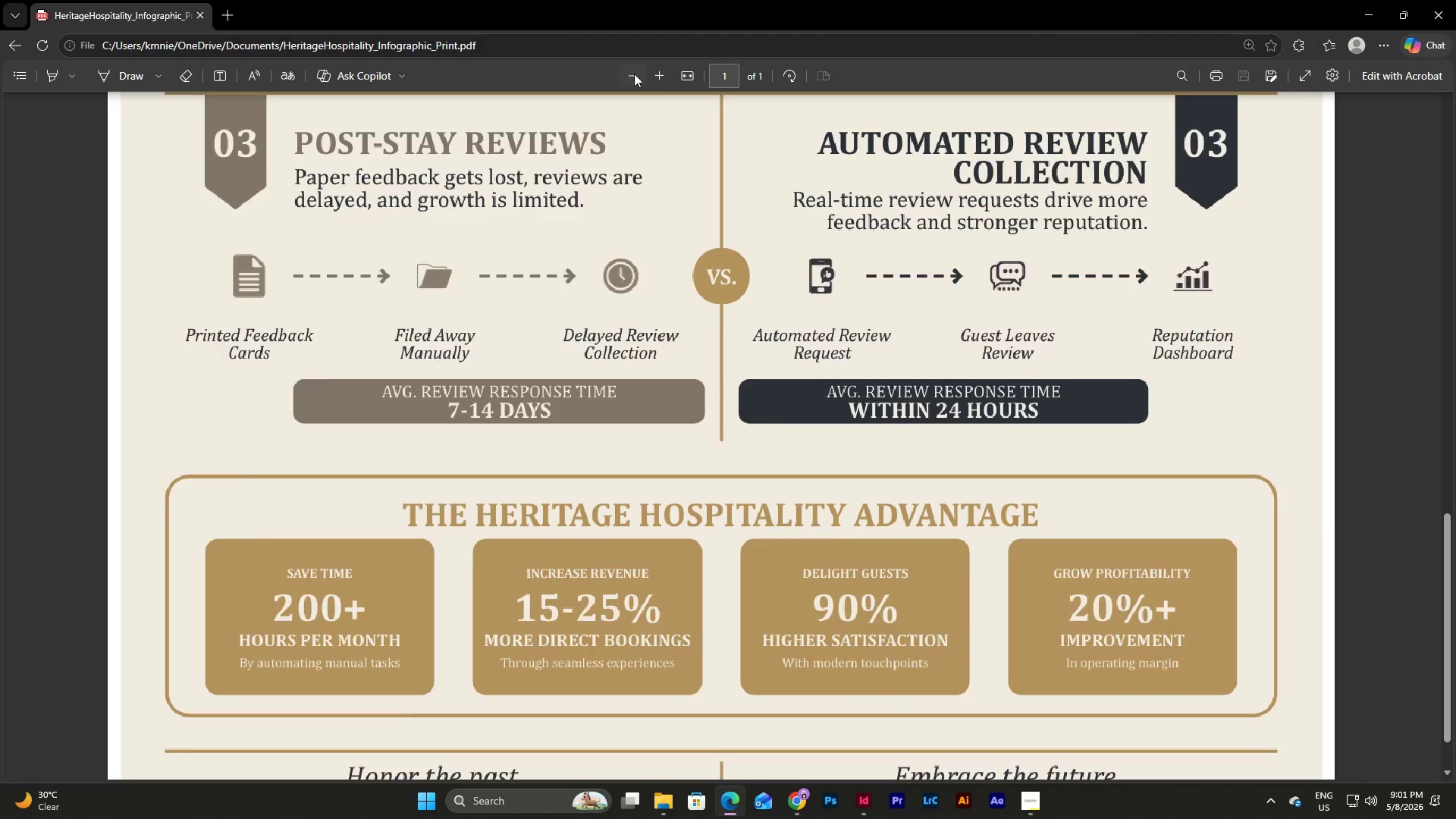 
triple_click([634, 74])
 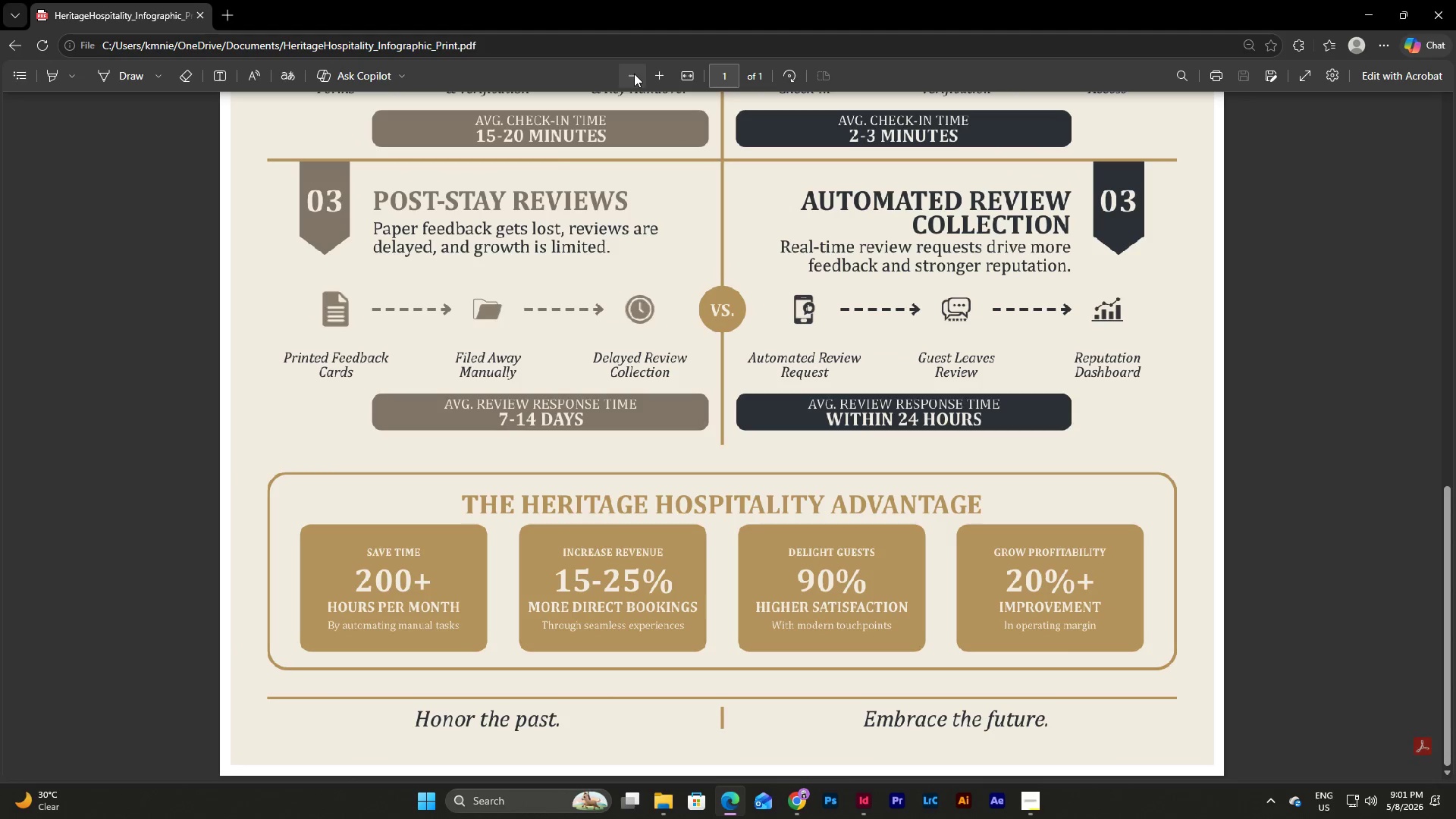 
triple_click([634, 74])
 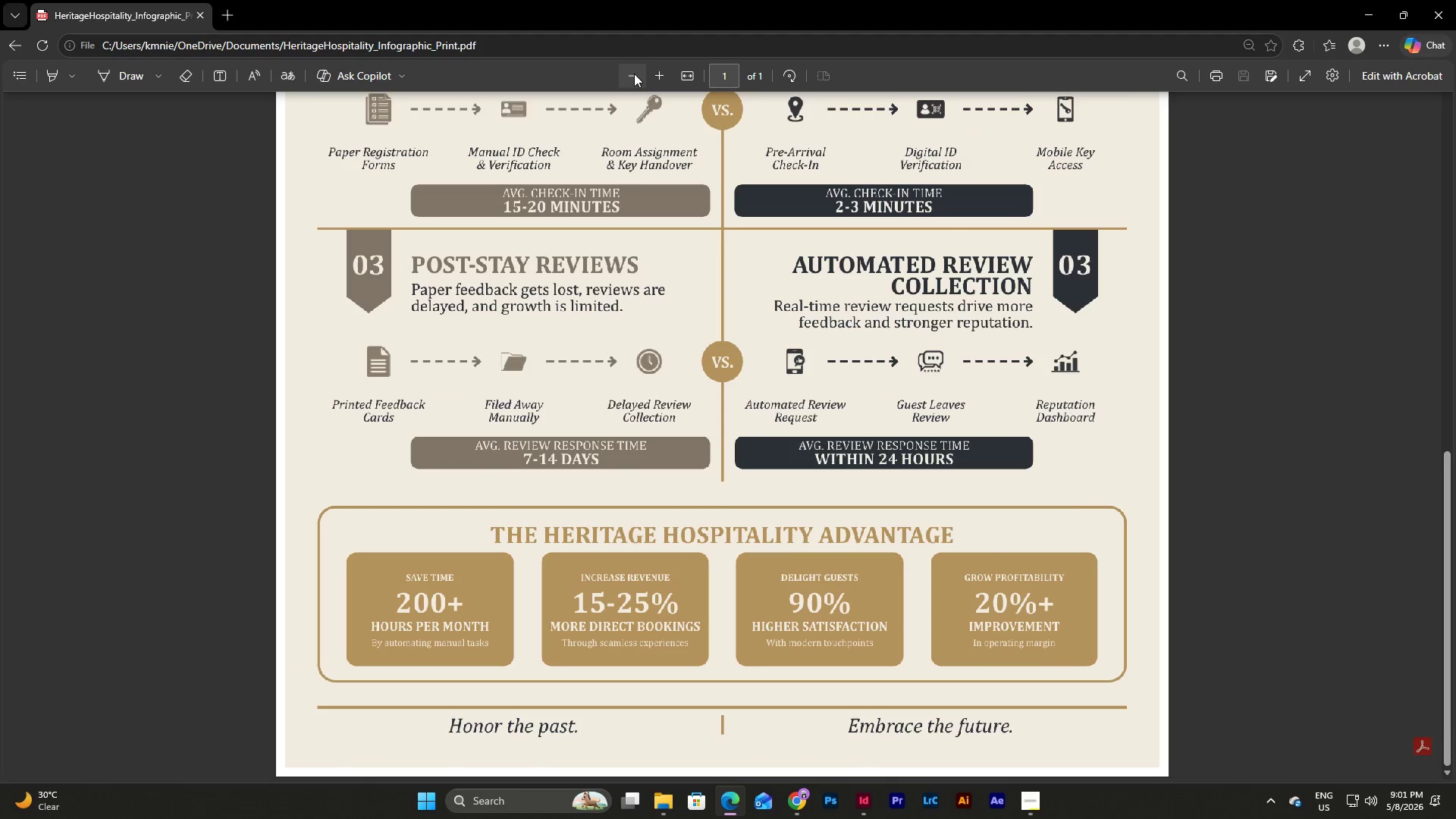 
left_click([634, 74])
 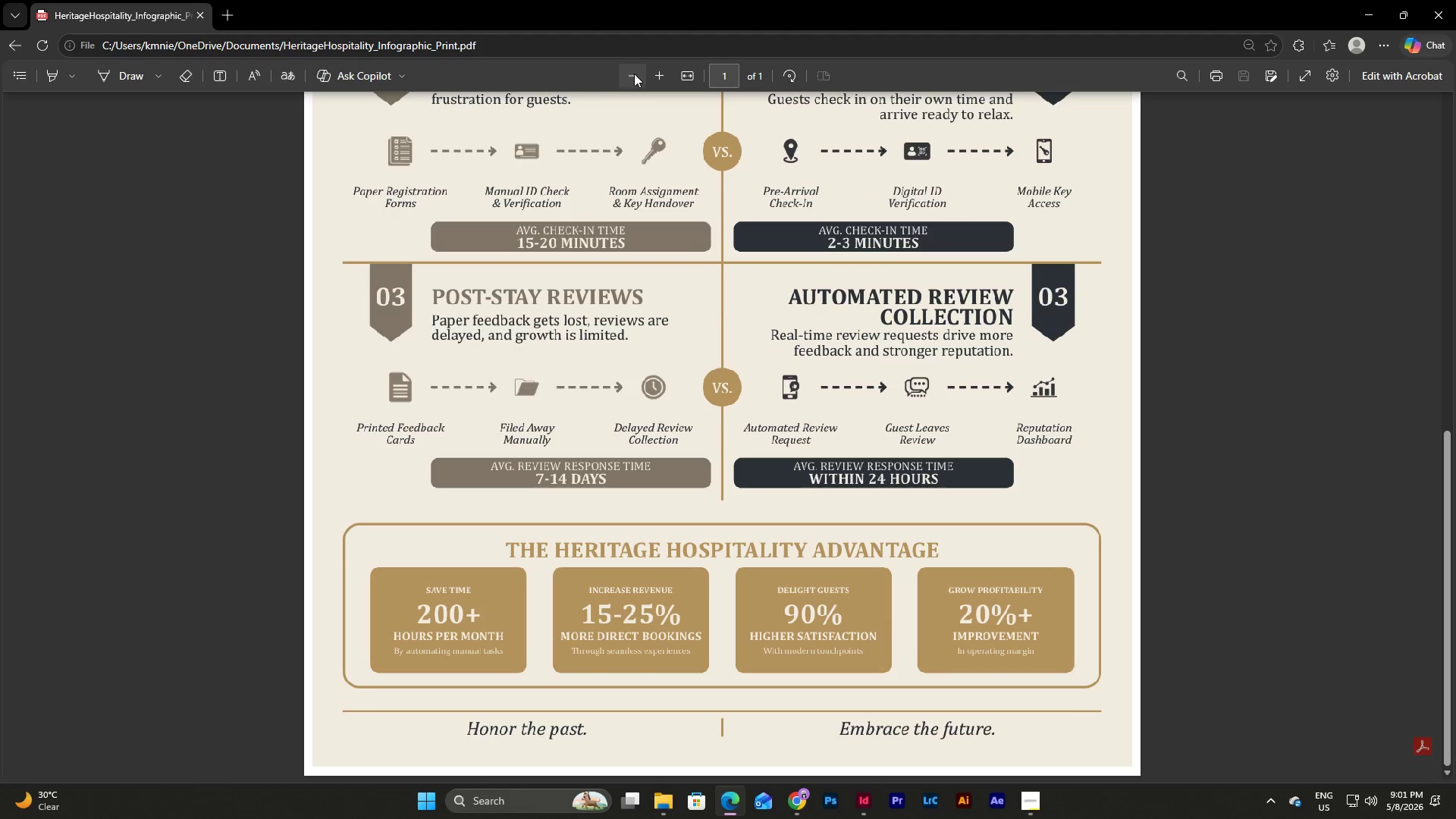 
left_click([634, 74])
 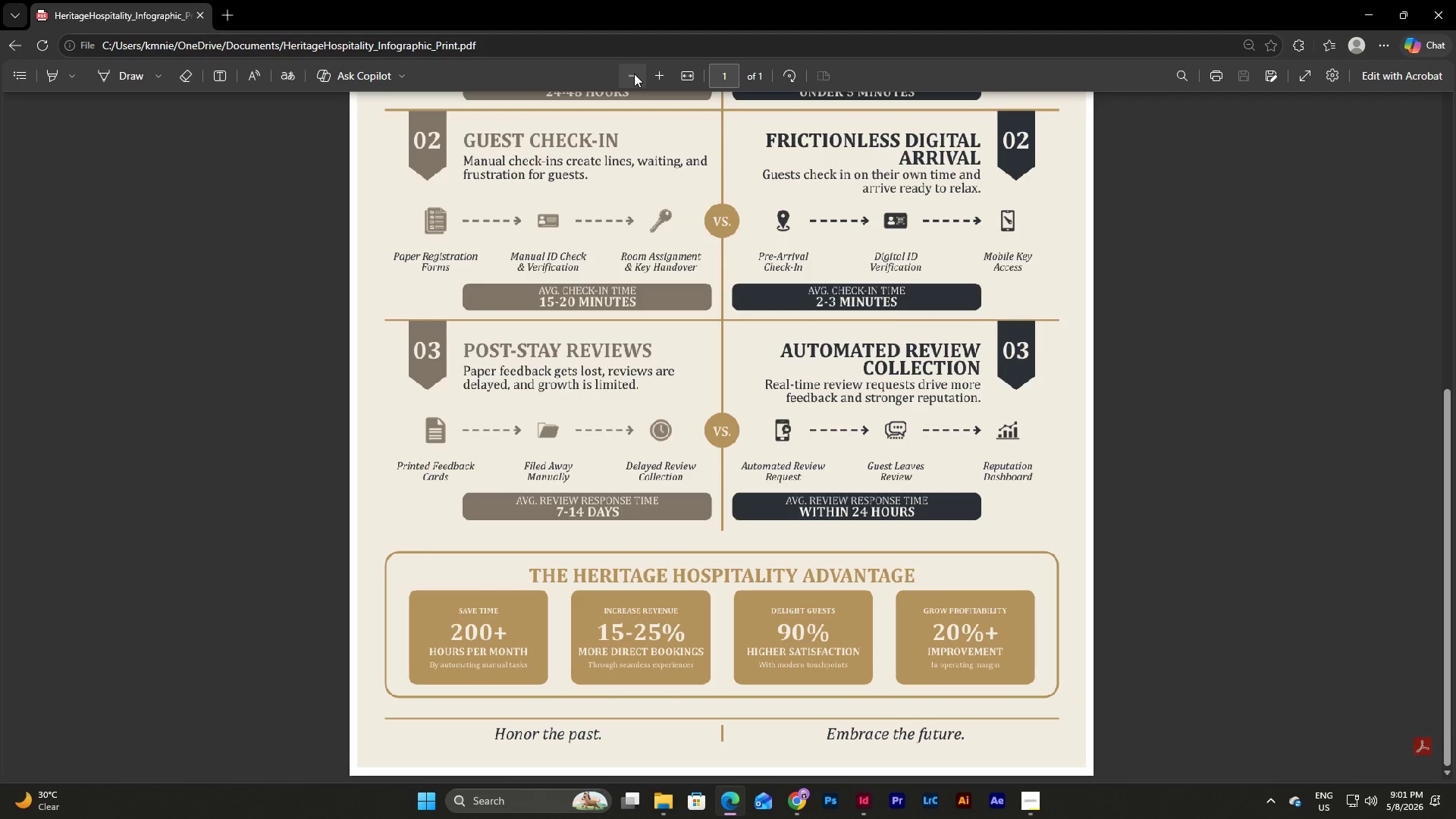 
left_click([634, 74])
 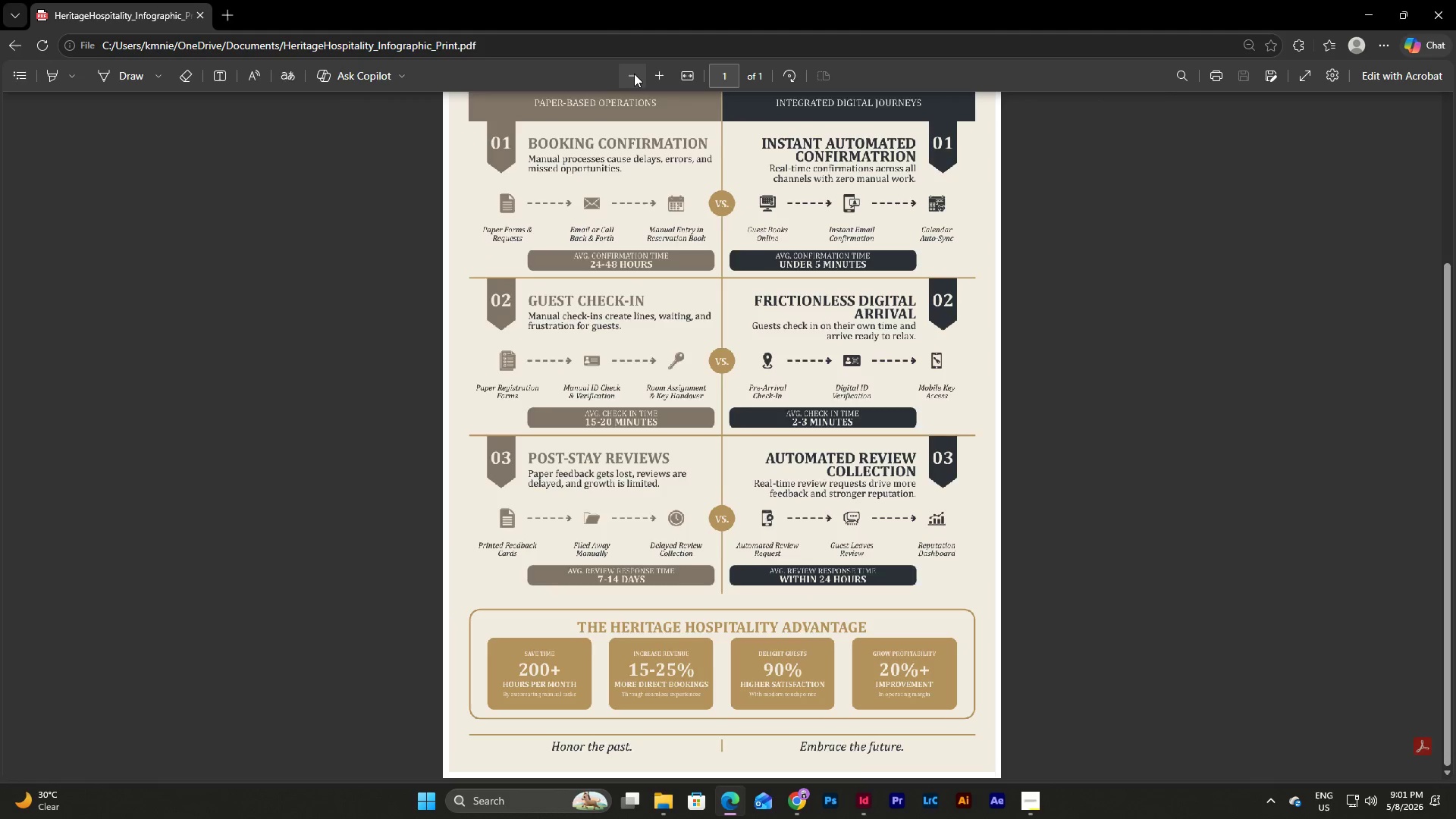 
left_click([634, 74])
 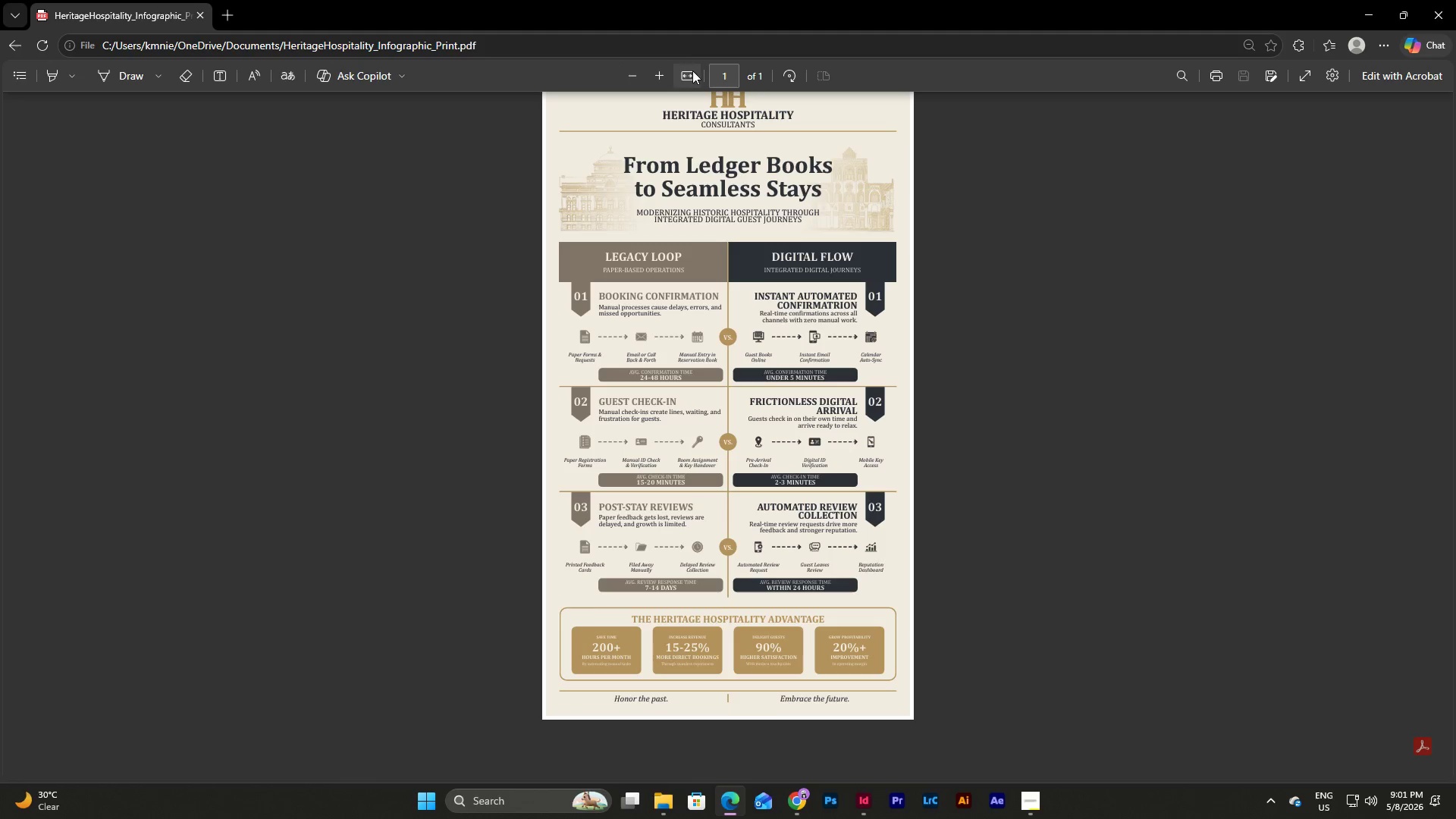 
left_click([658, 71])
 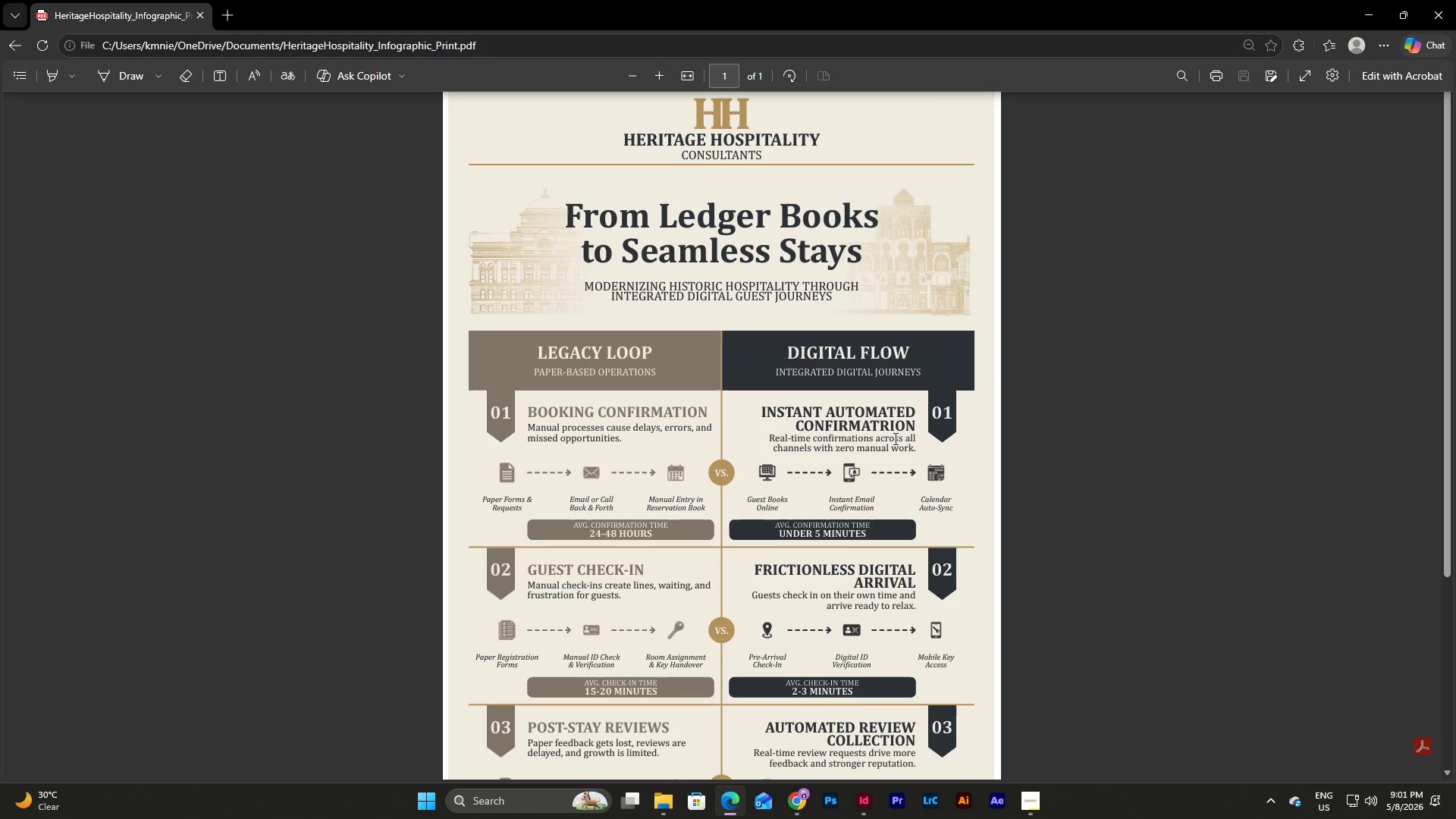 
left_click([1005, 299])
 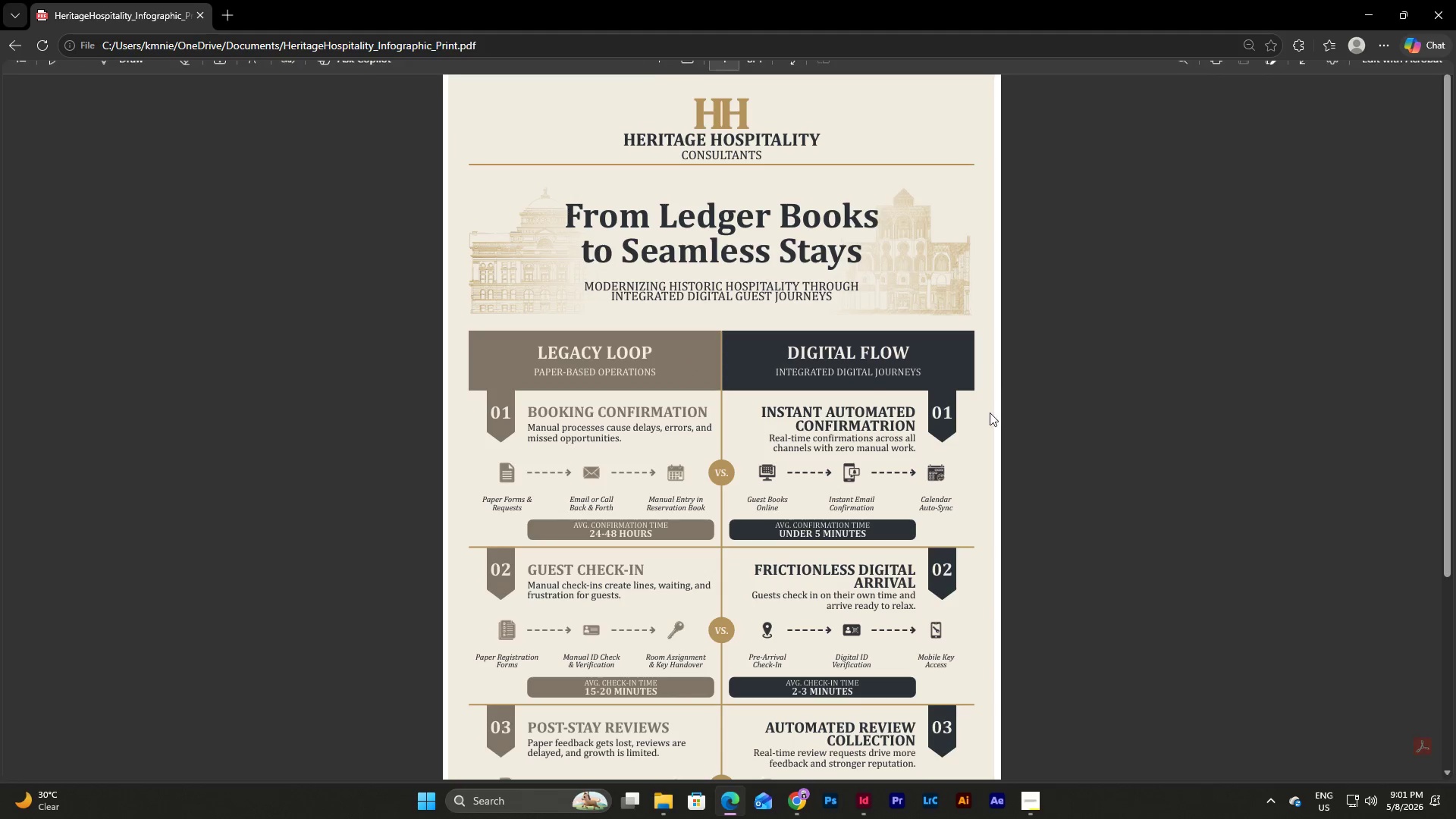 
scroll: coordinate [990, 429], scroll_direction: up, amount: 6.0
 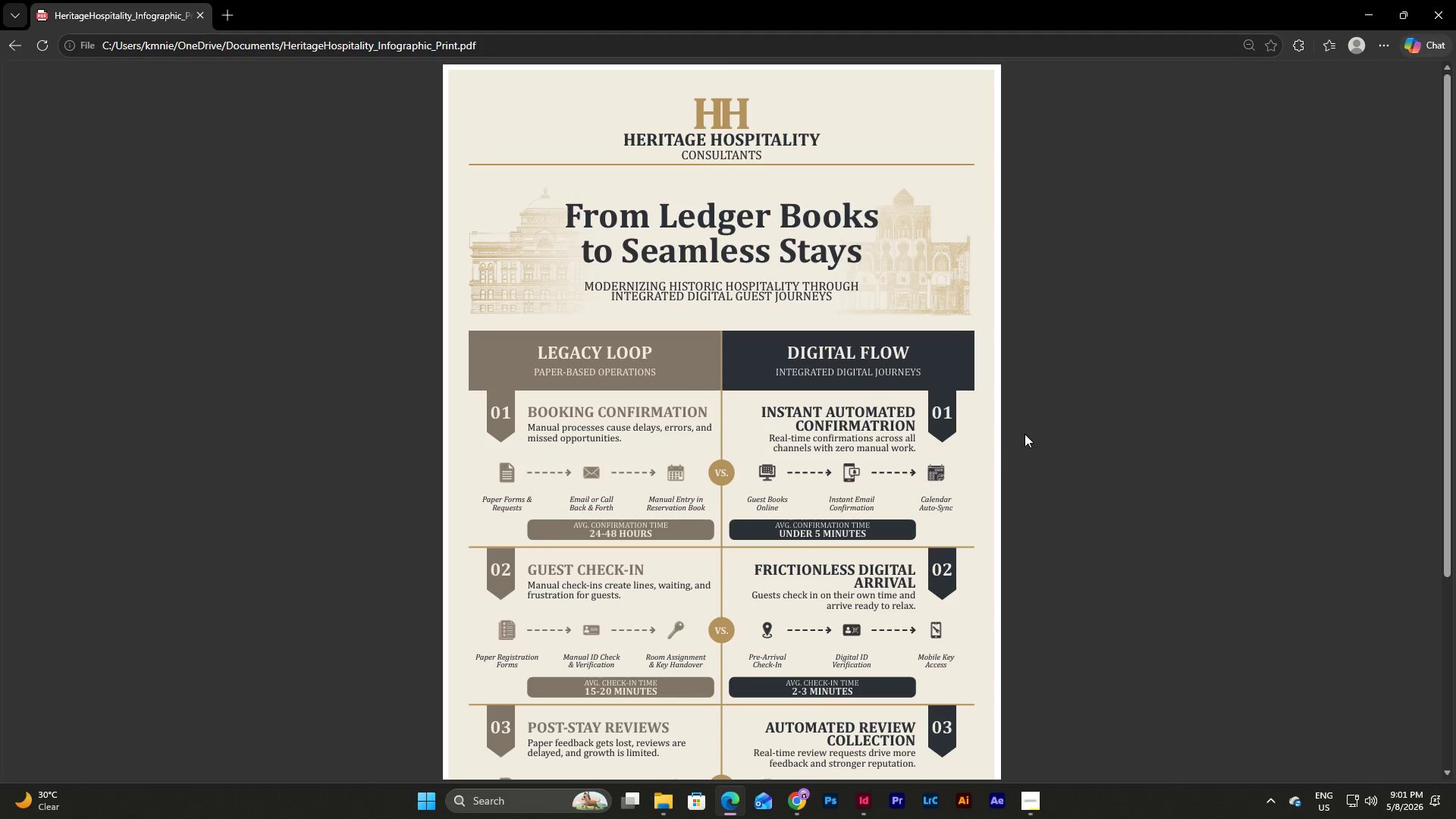 
scroll: coordinate [990, 475], scroll_direction: down, amount: 4.0
 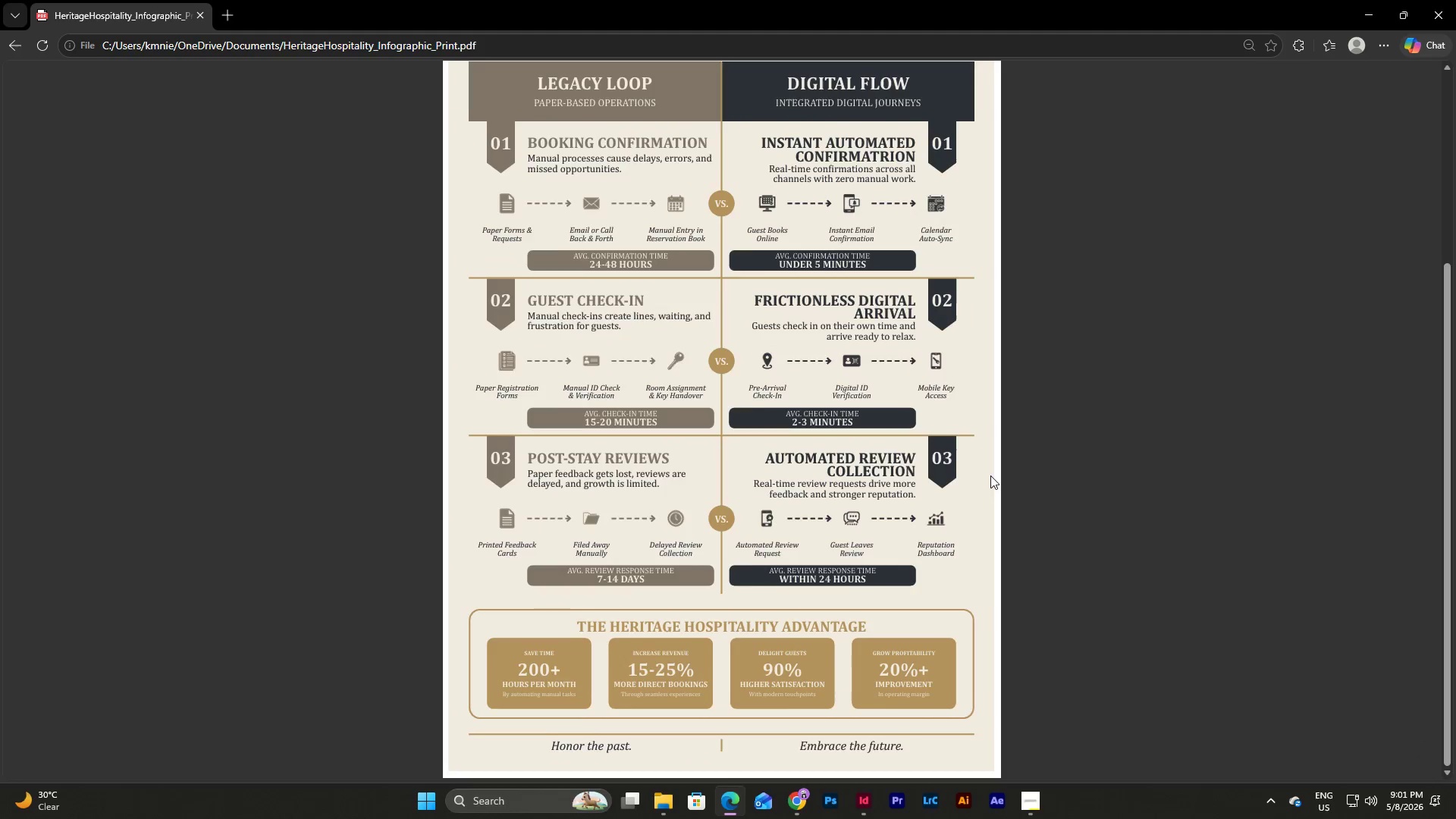 
scroll: coordinate [990, 475], scroll_direction: up, amount: 9.0
 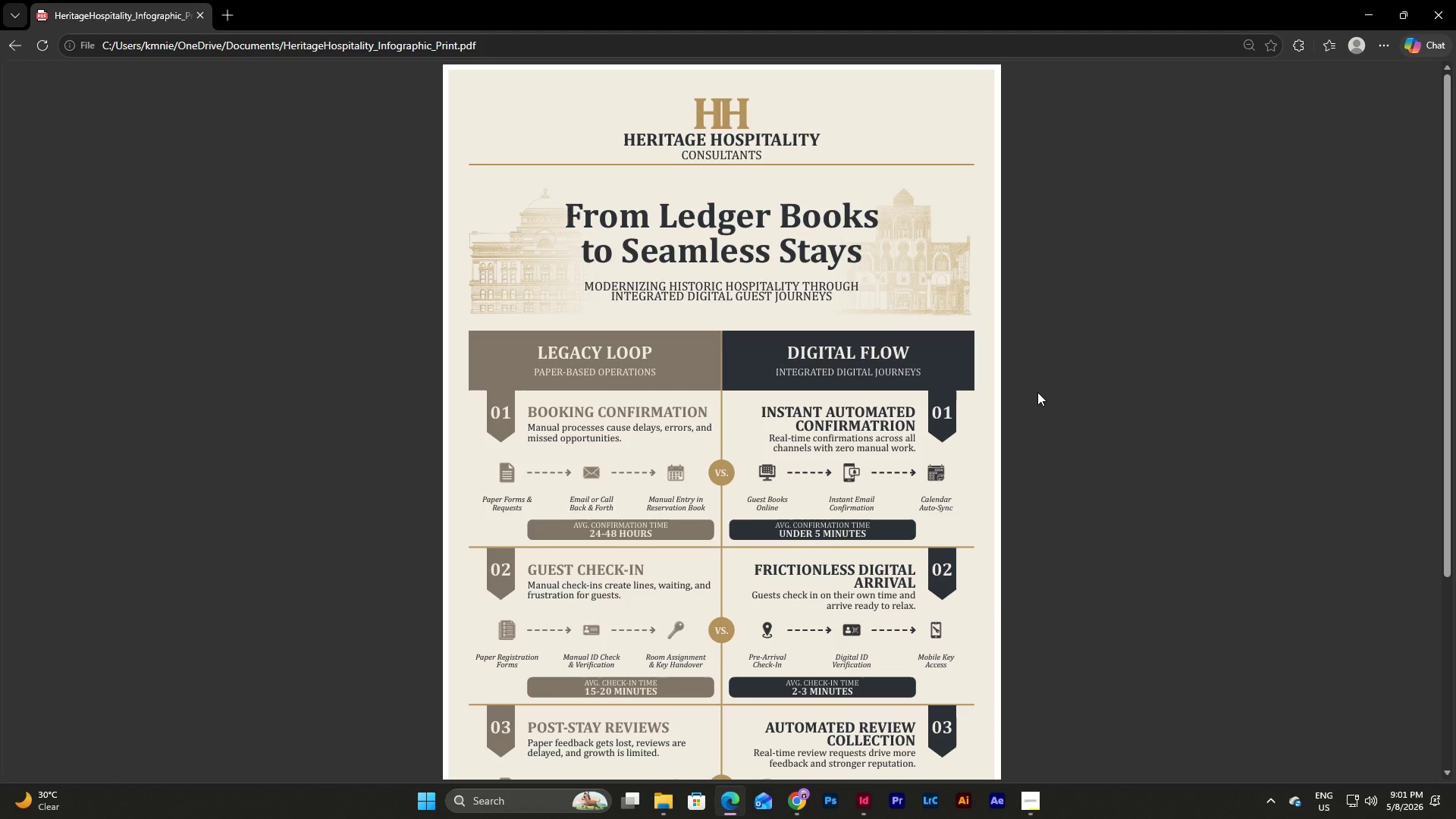 
left_click([1455, 0])
 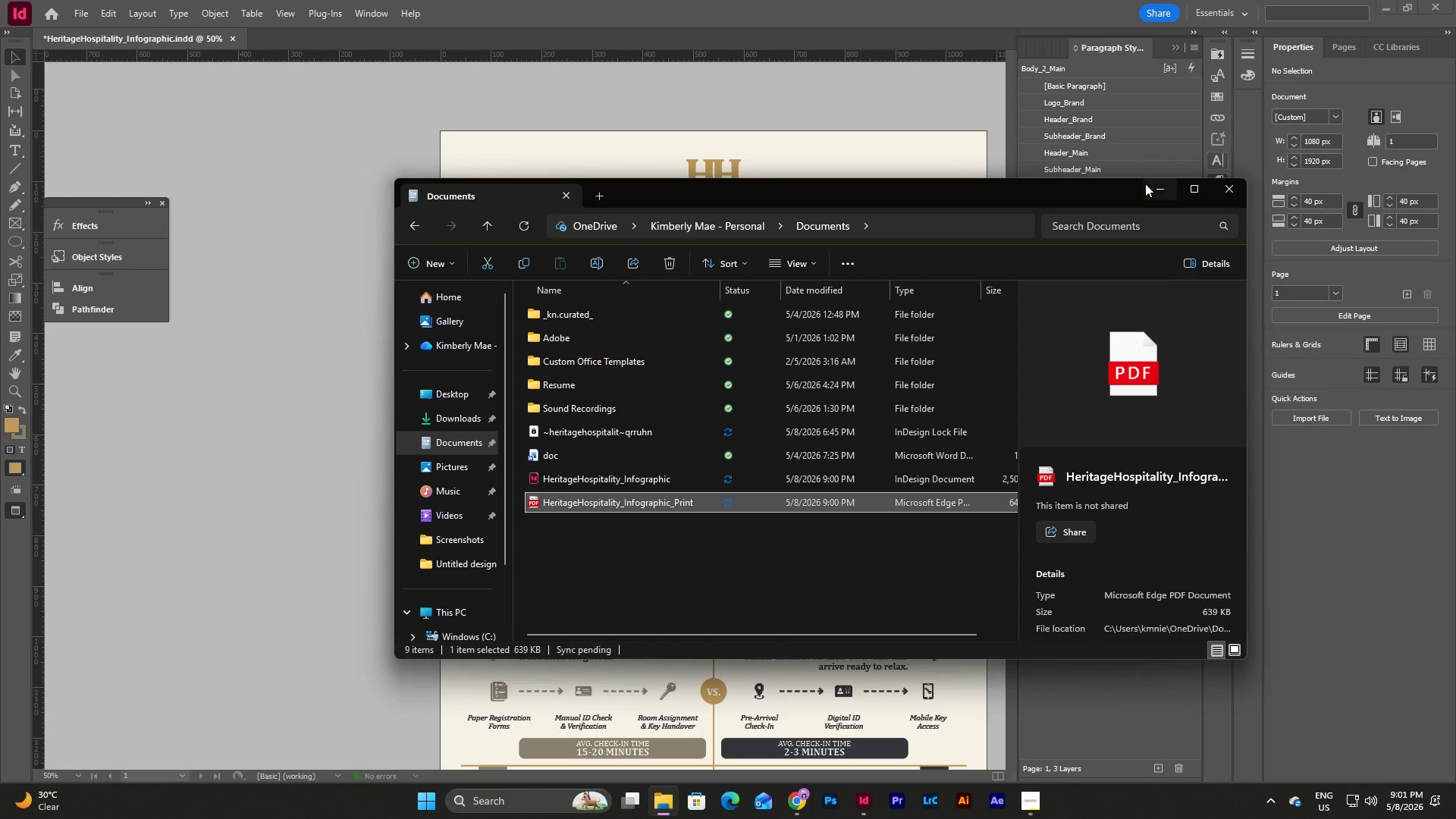 
left_click([1162, 192])
 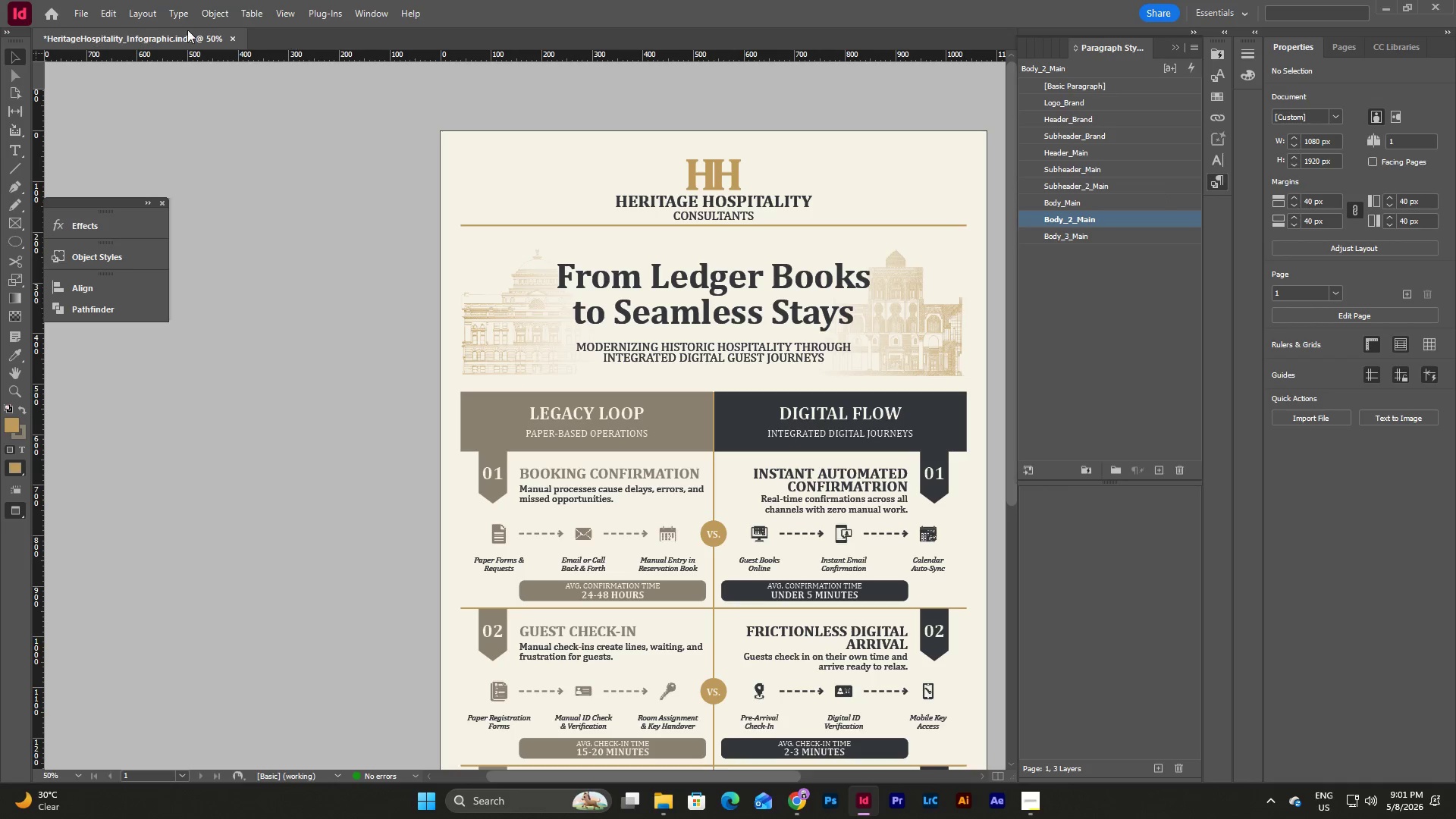 
left_click([81, 11])
 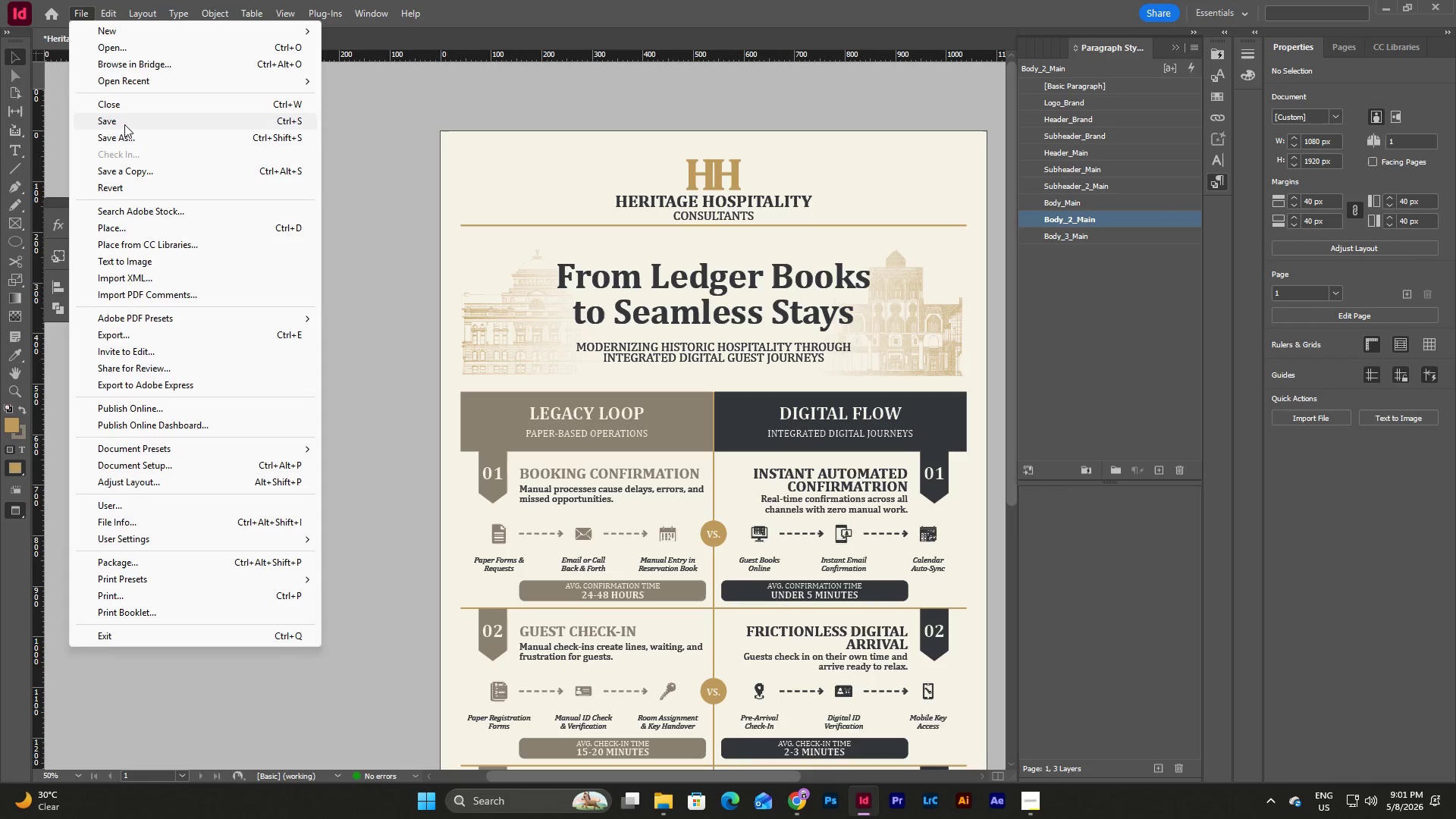 
left_click([123, 121])
 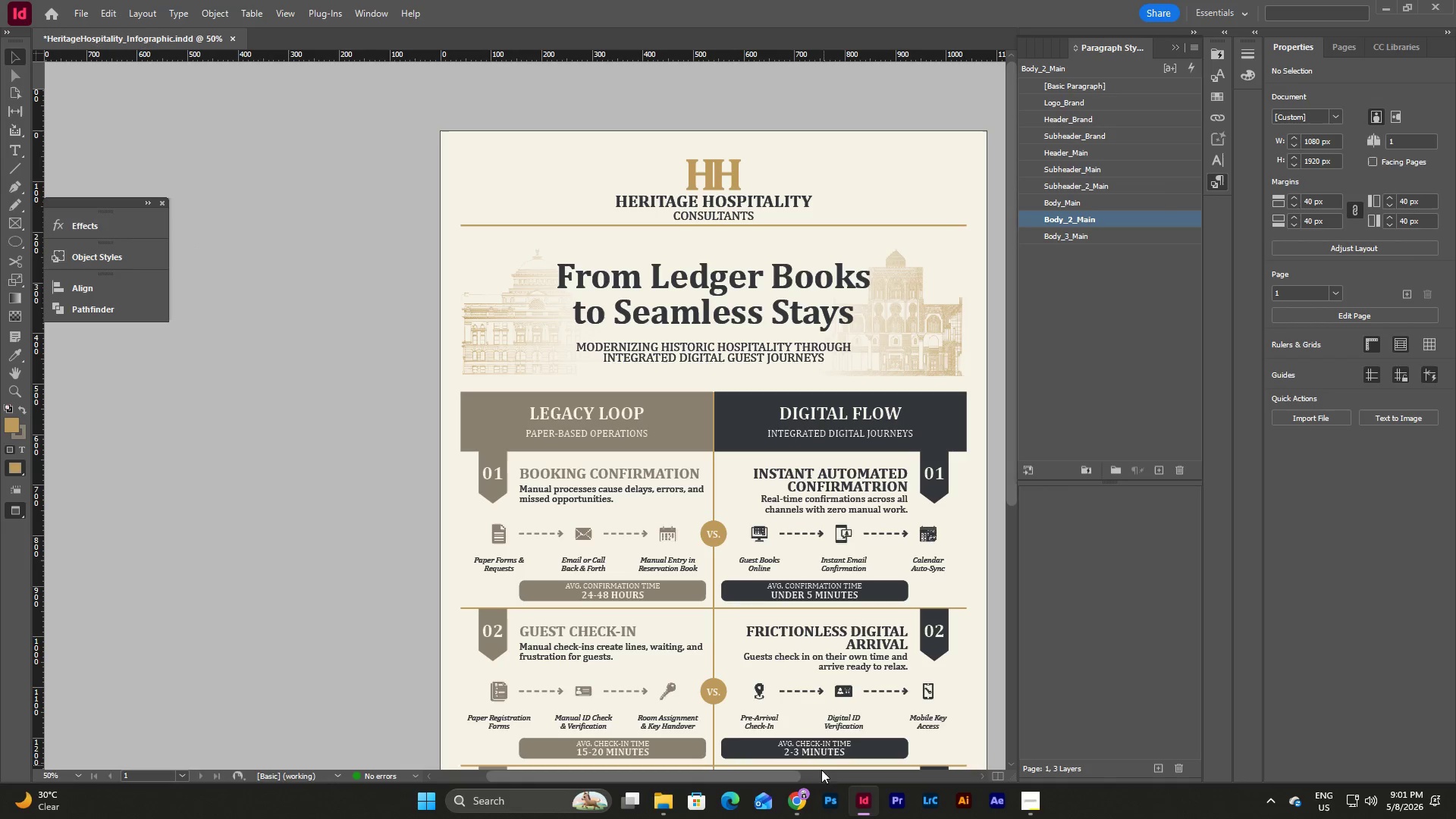 
left_click_drag(start_coordinate=[790, 778], to_coordinate=[840, 768])
 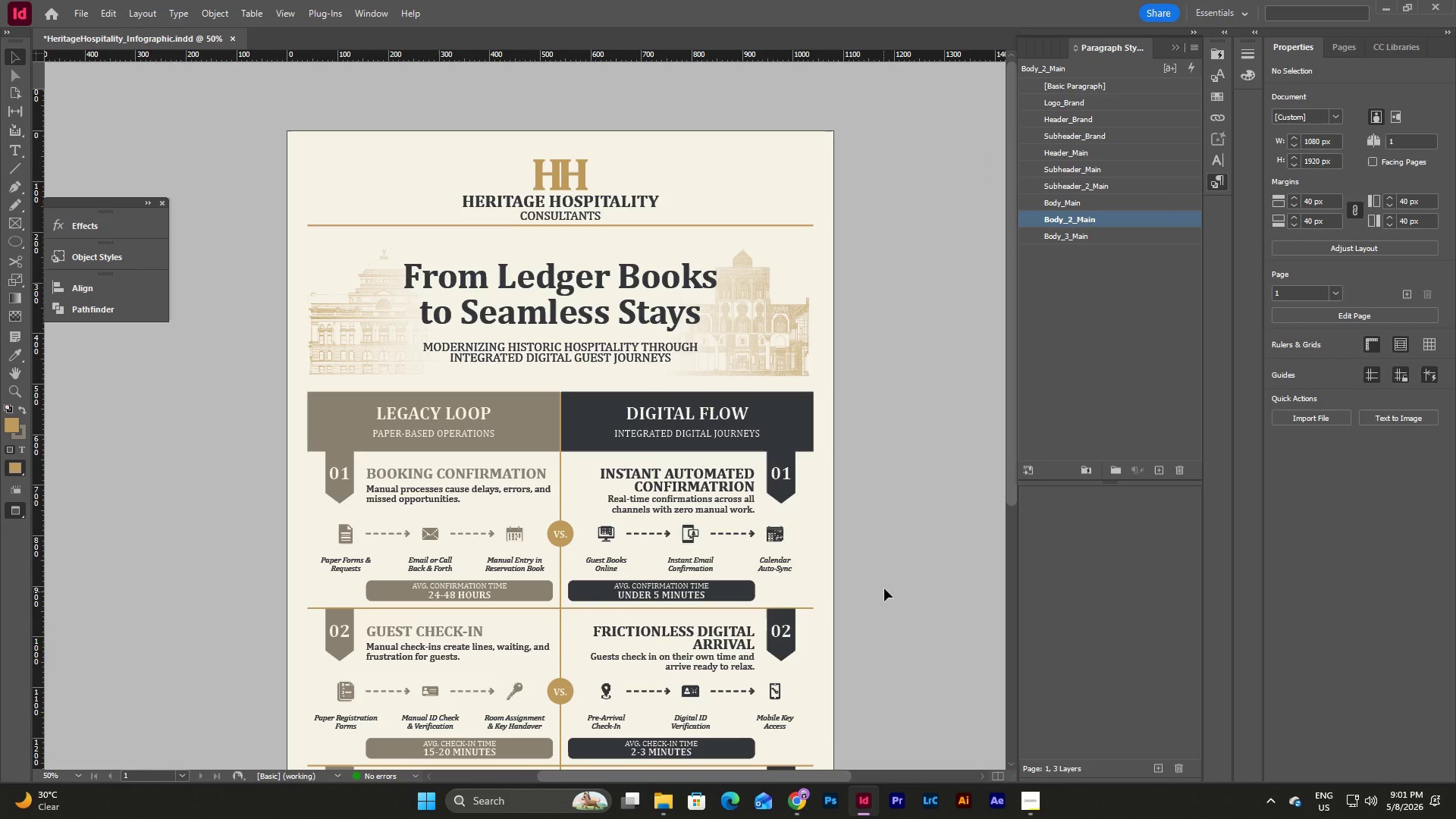 
left_click([884, 588])
 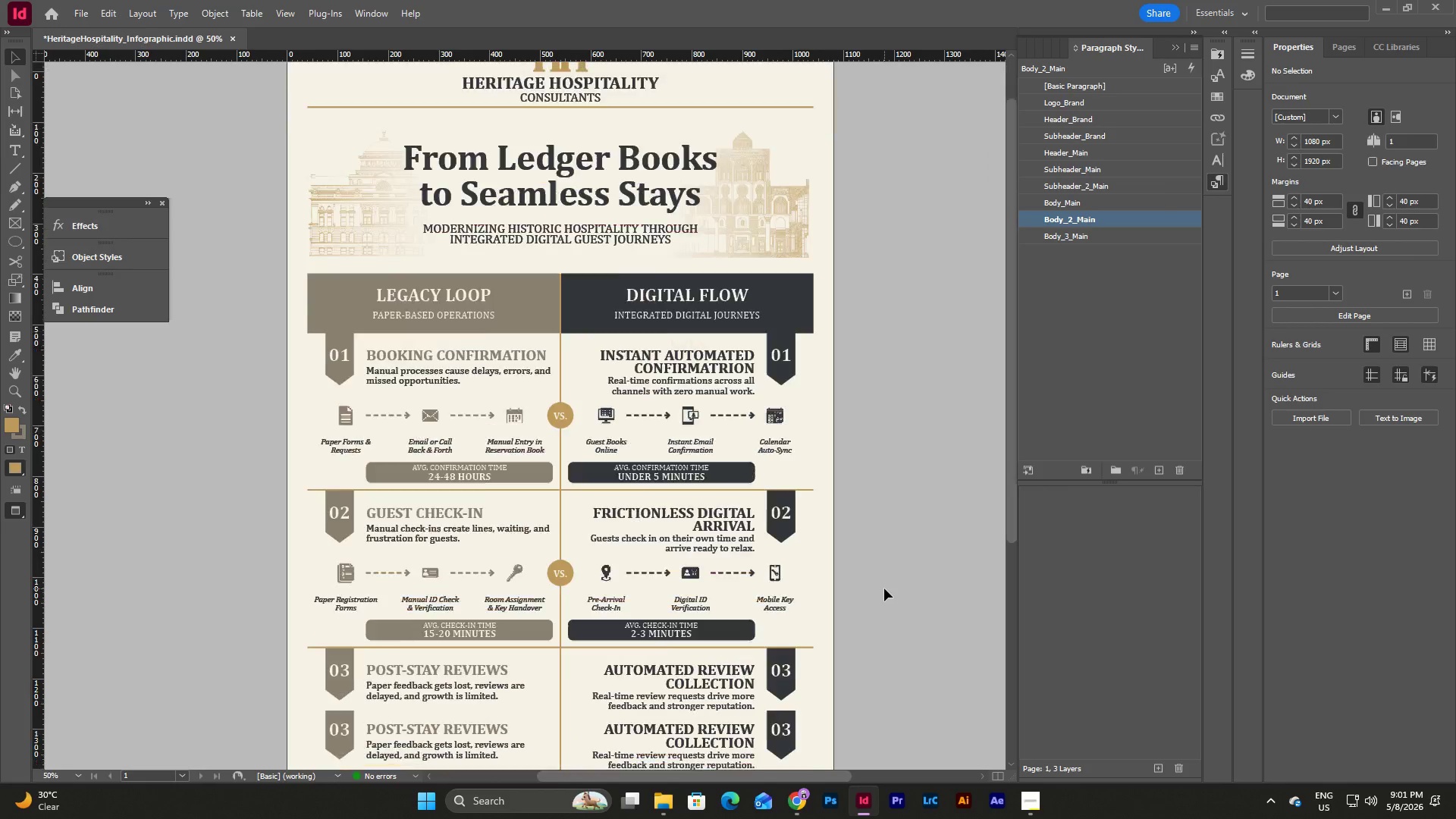 
scroll: coordinate [884, 588], scroll_direction: down, amount: 4.0
 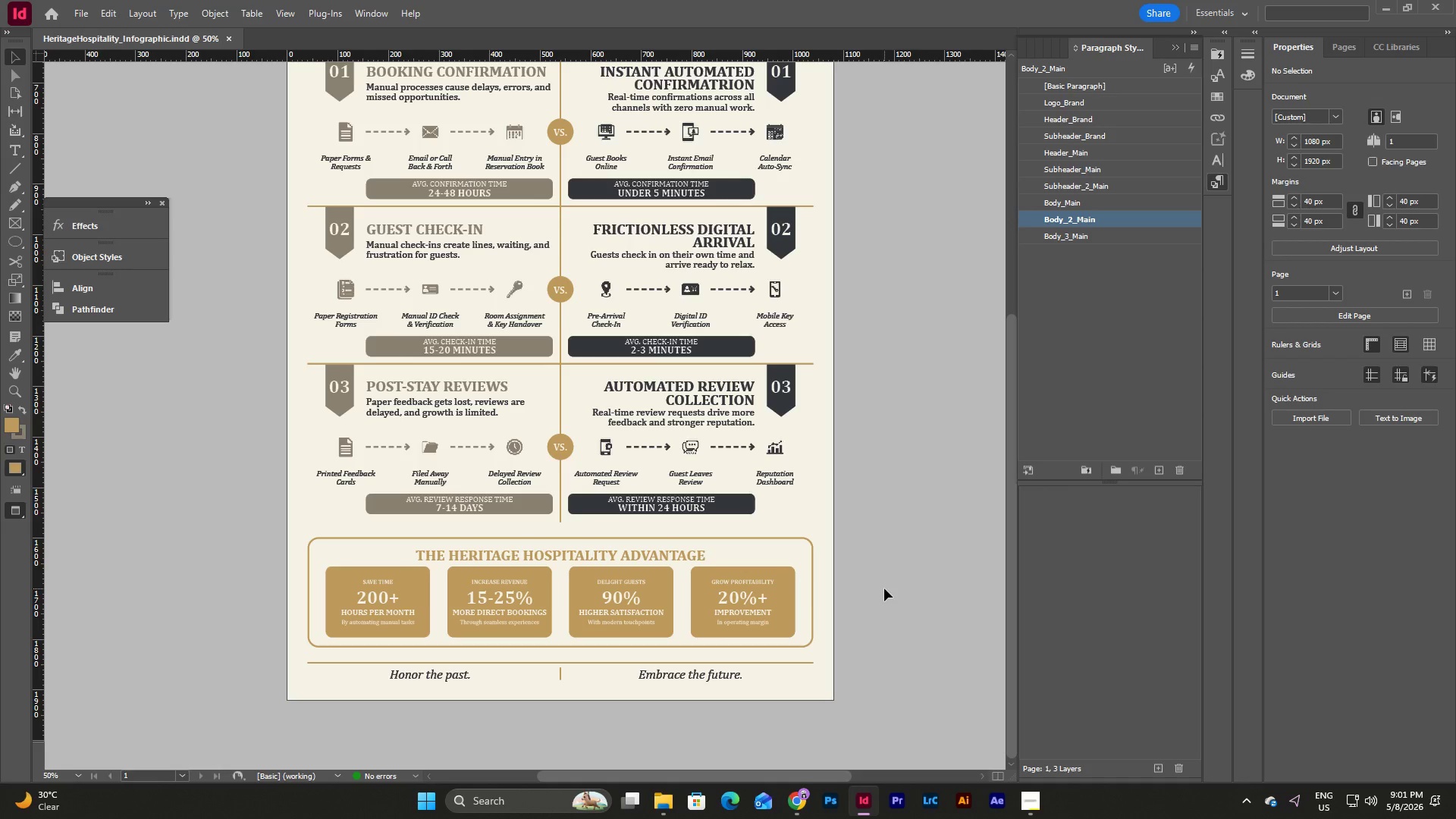 
left_click([1039, 799])
 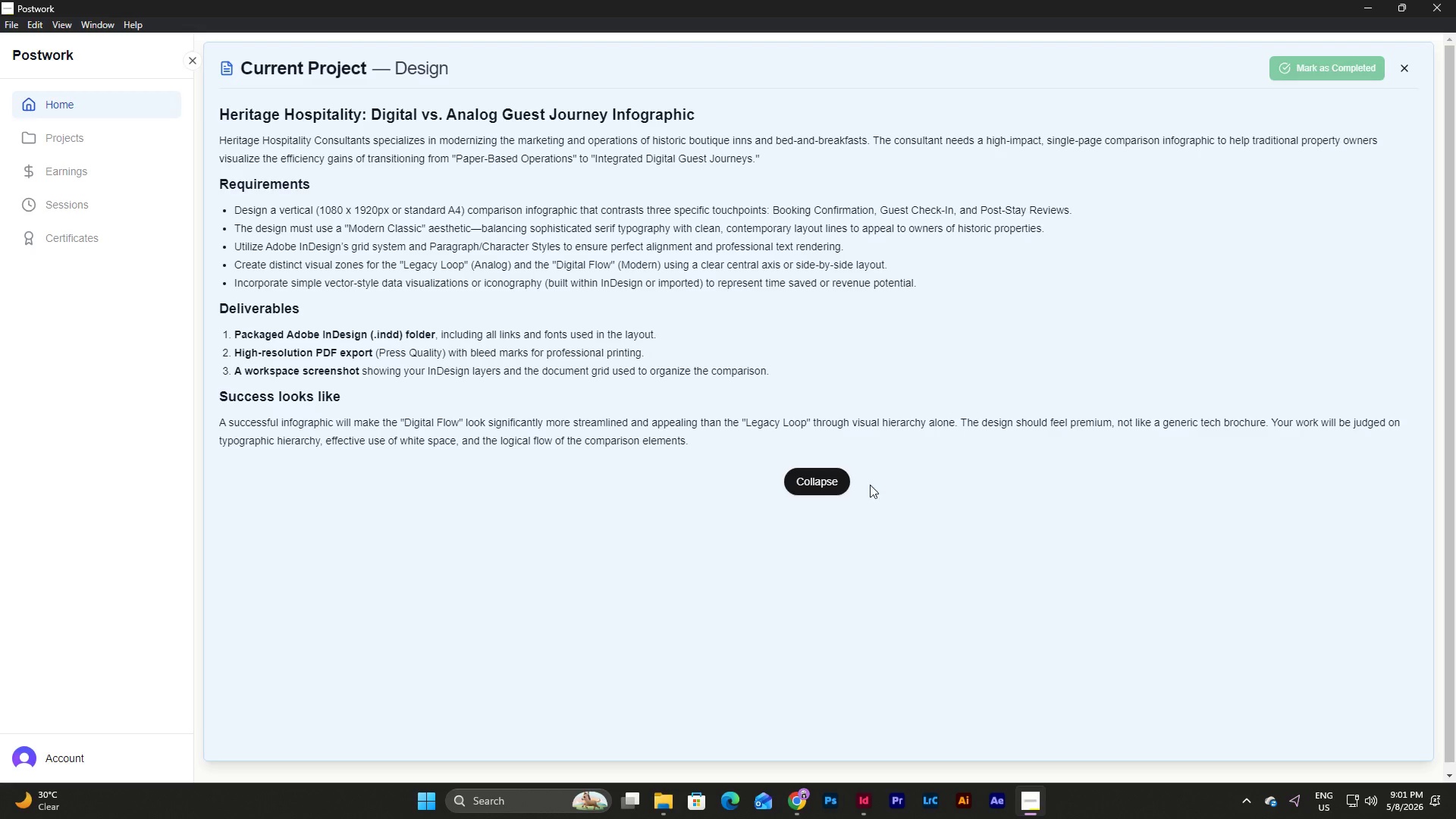 
scroll: coordinate [884, 588], scroll_direction: up, amount: 11.0